 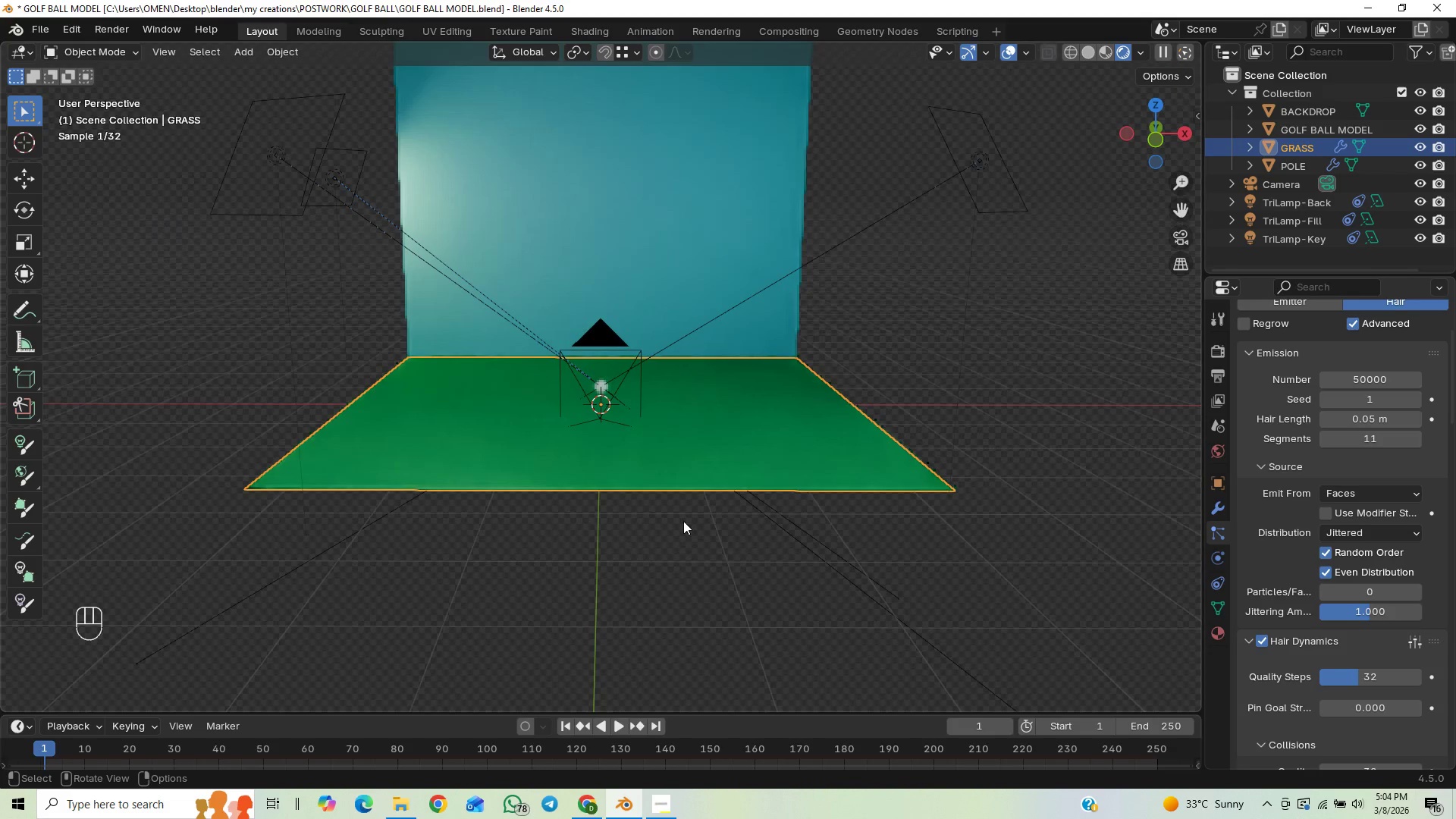 
scroll: coordinate [724, 480], scroll_direction: up, amount: 7.0
 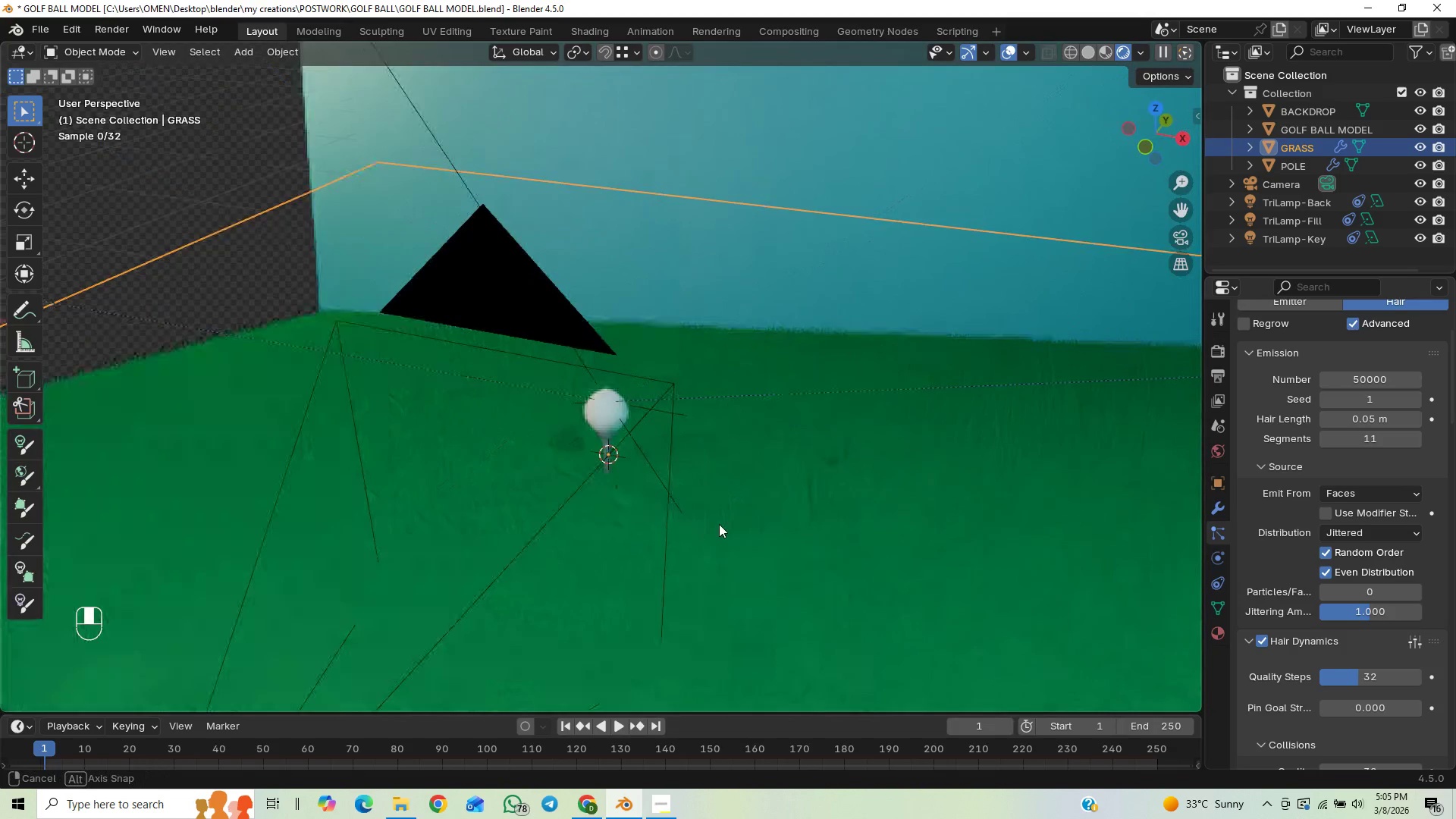 
hold_key(key=ShiftLeft, duration=0.53)
 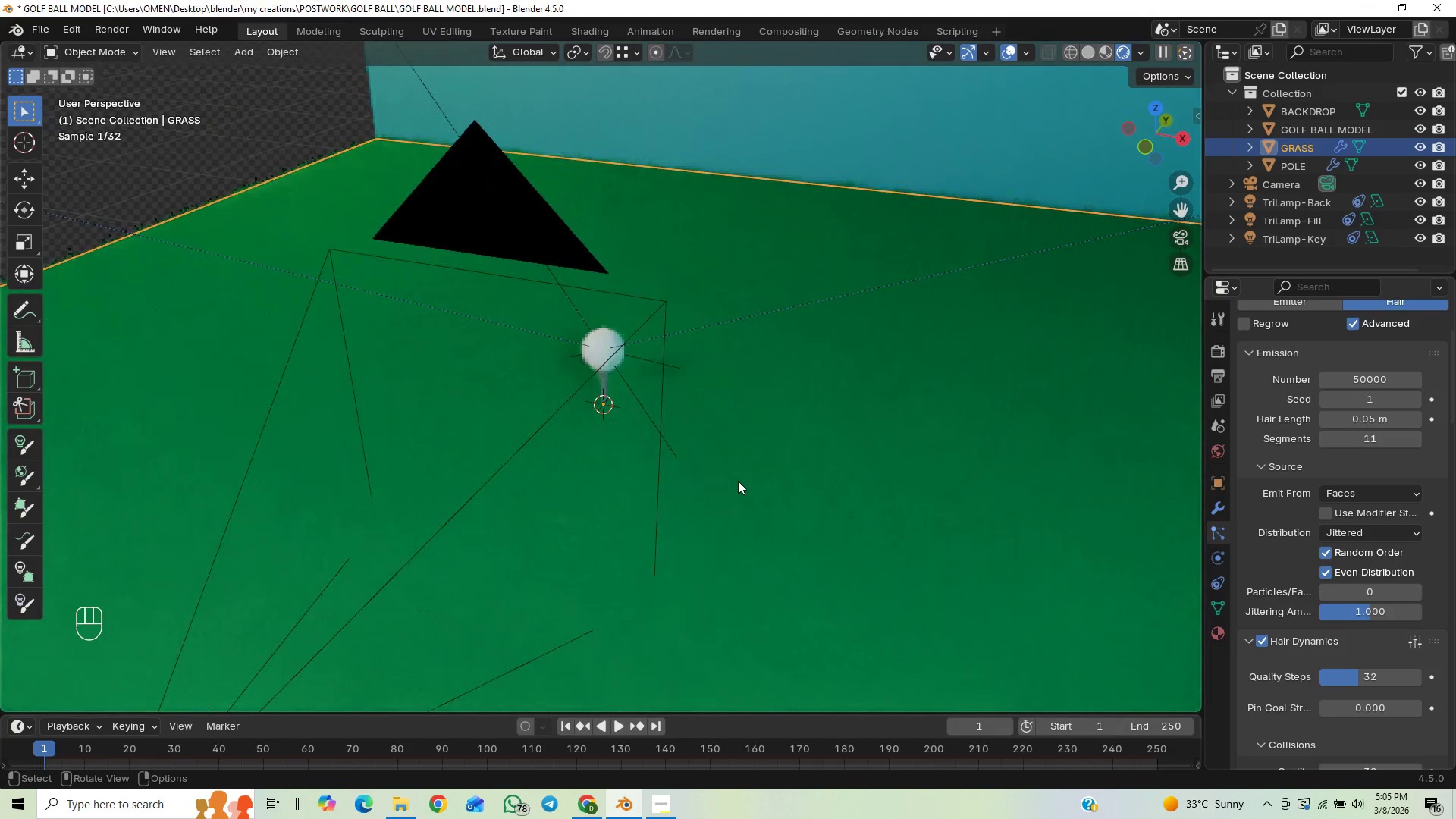 
scroll: coordinate [738, 481], scroll_direction: up, amount: 1.0
 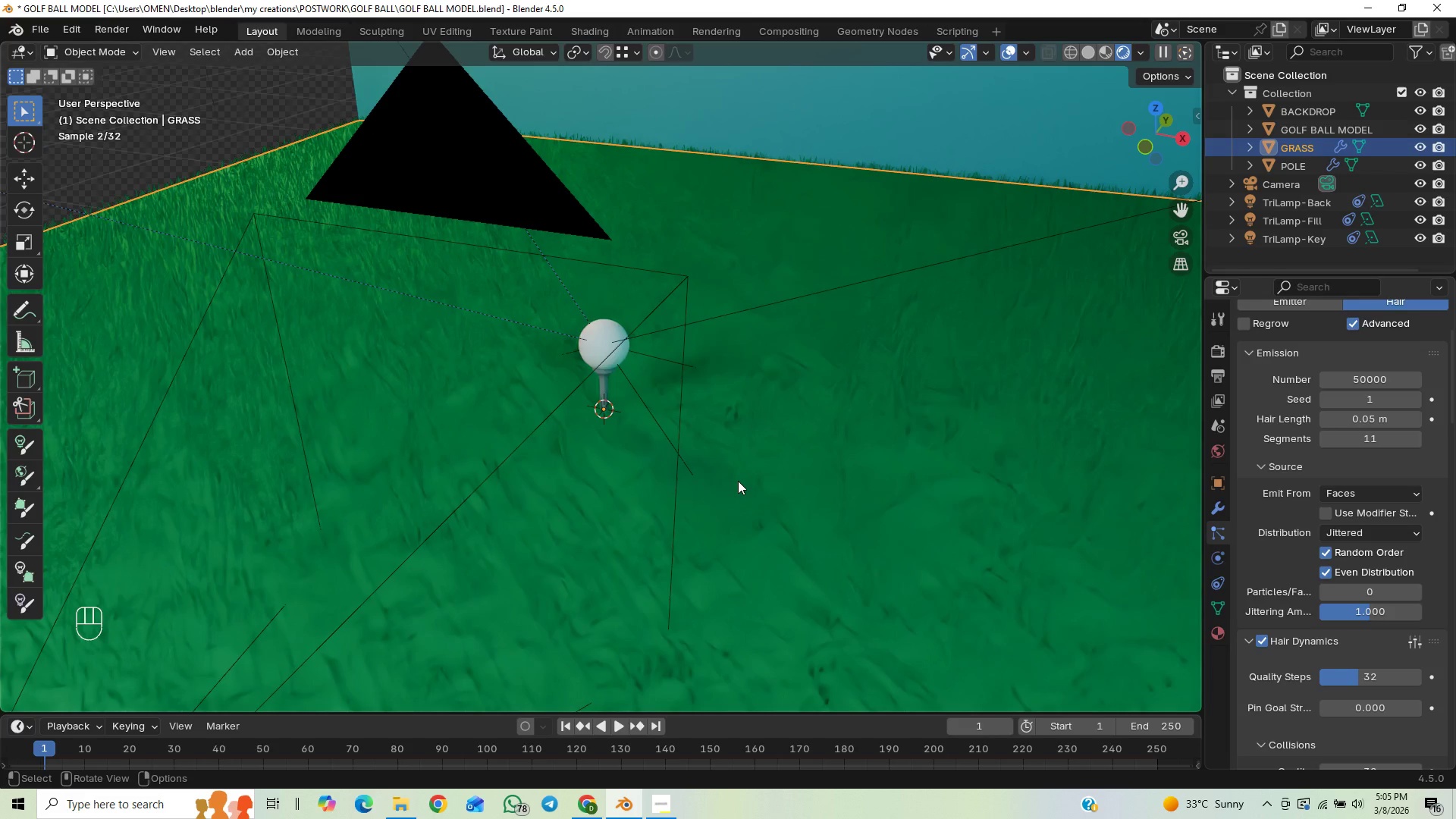 
key(Alt+Control+Insert)
 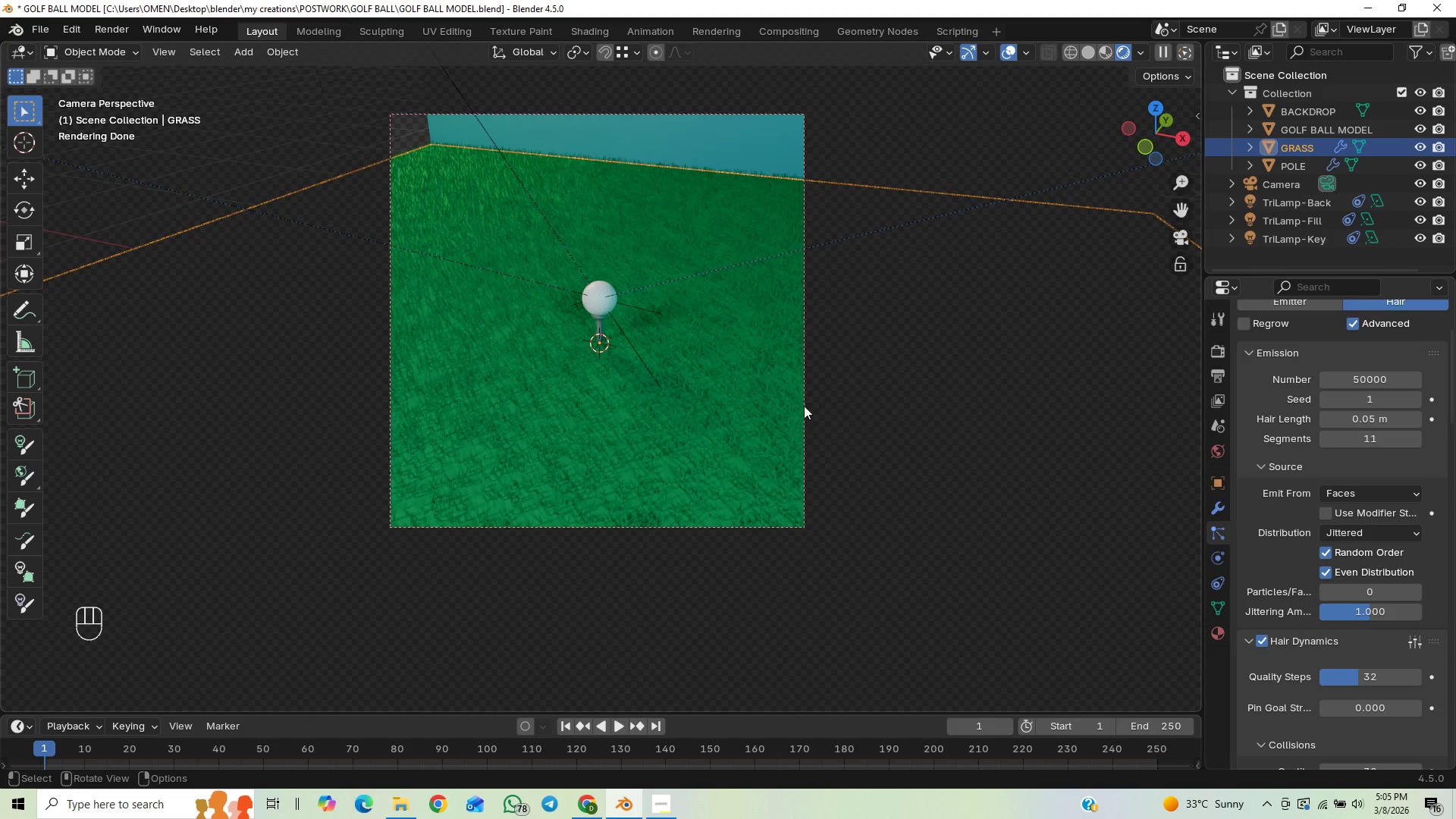 
wait(5.69)
 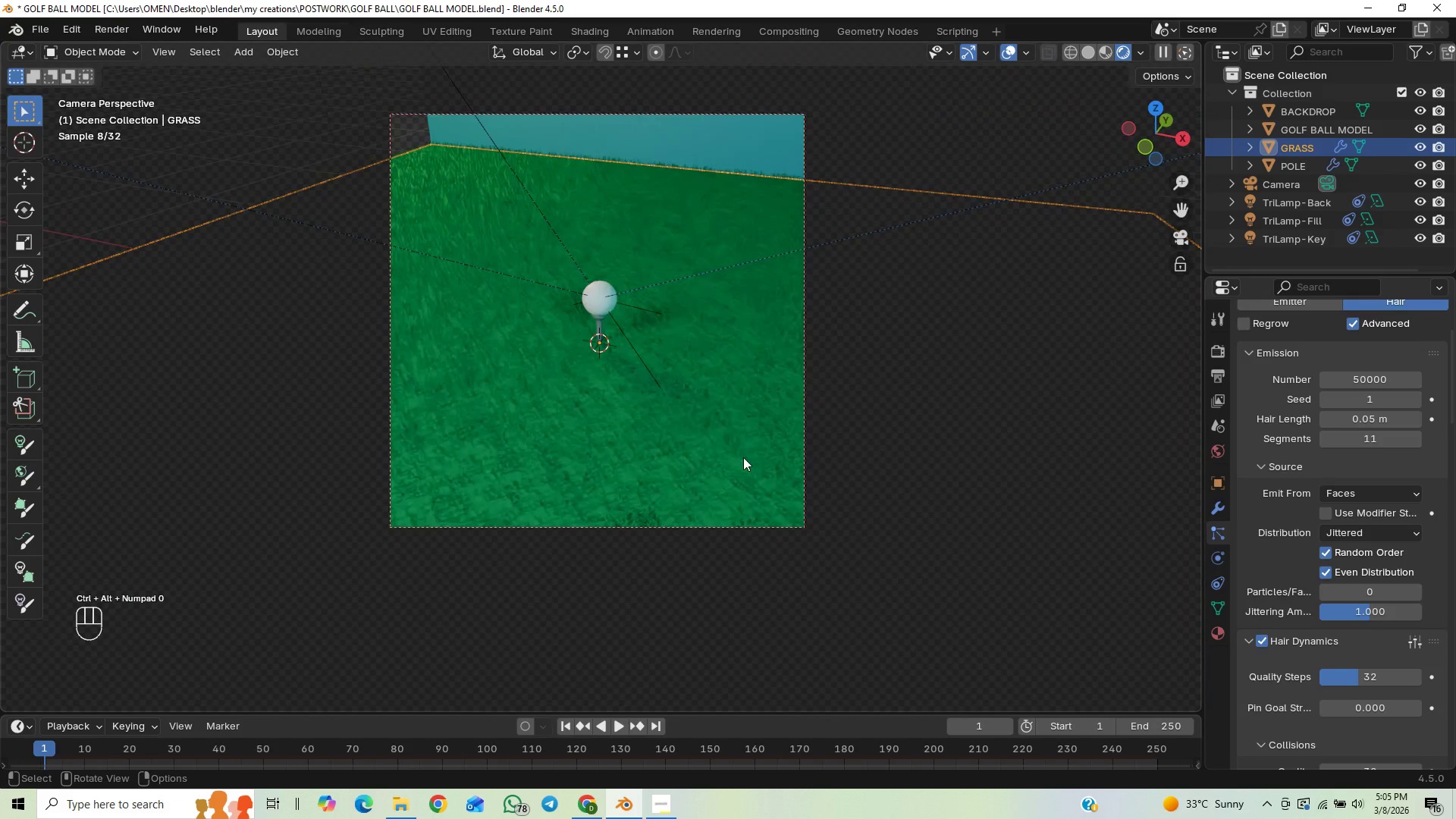 
left_click([805, 415])
 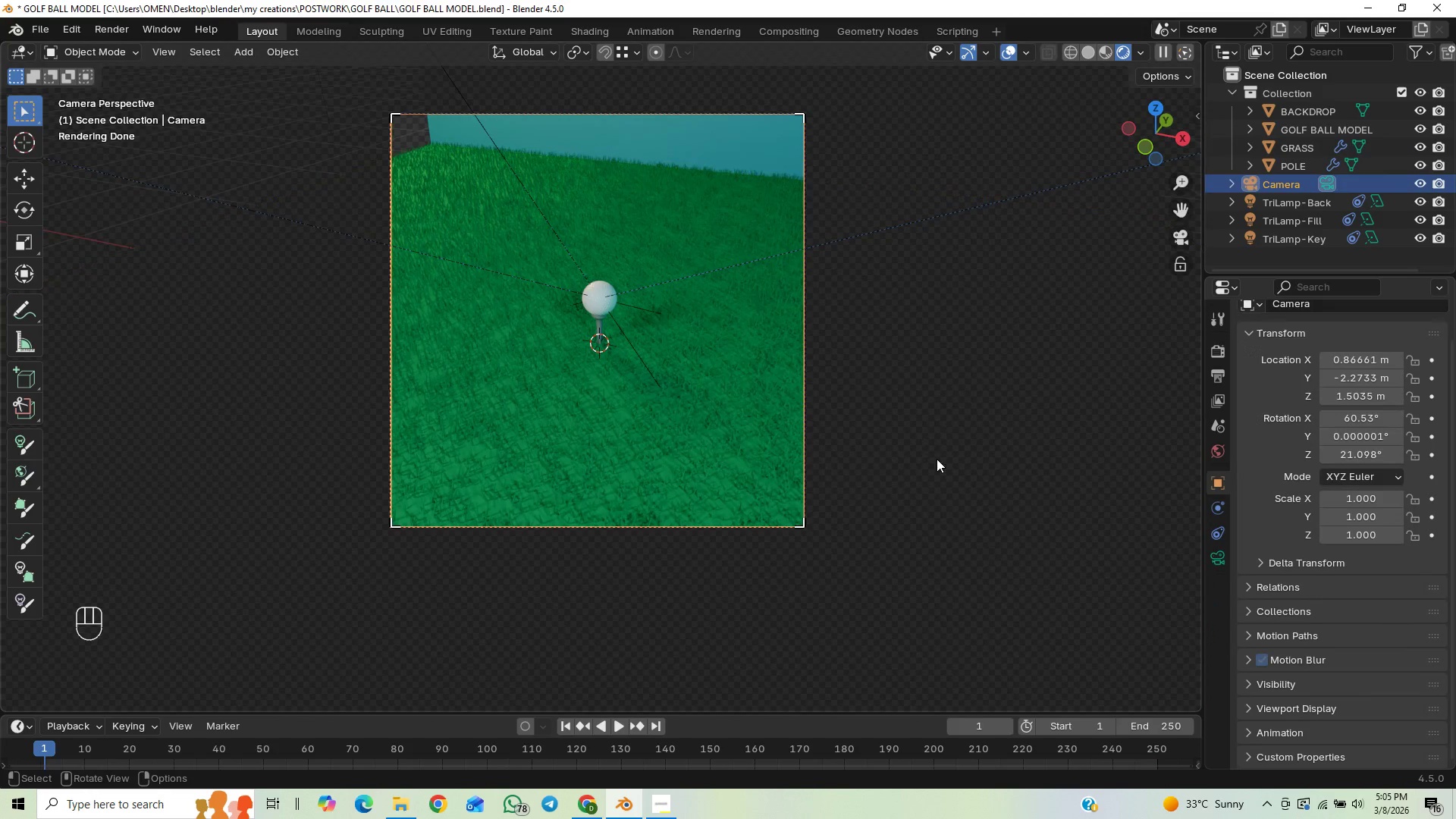 
key(G)
 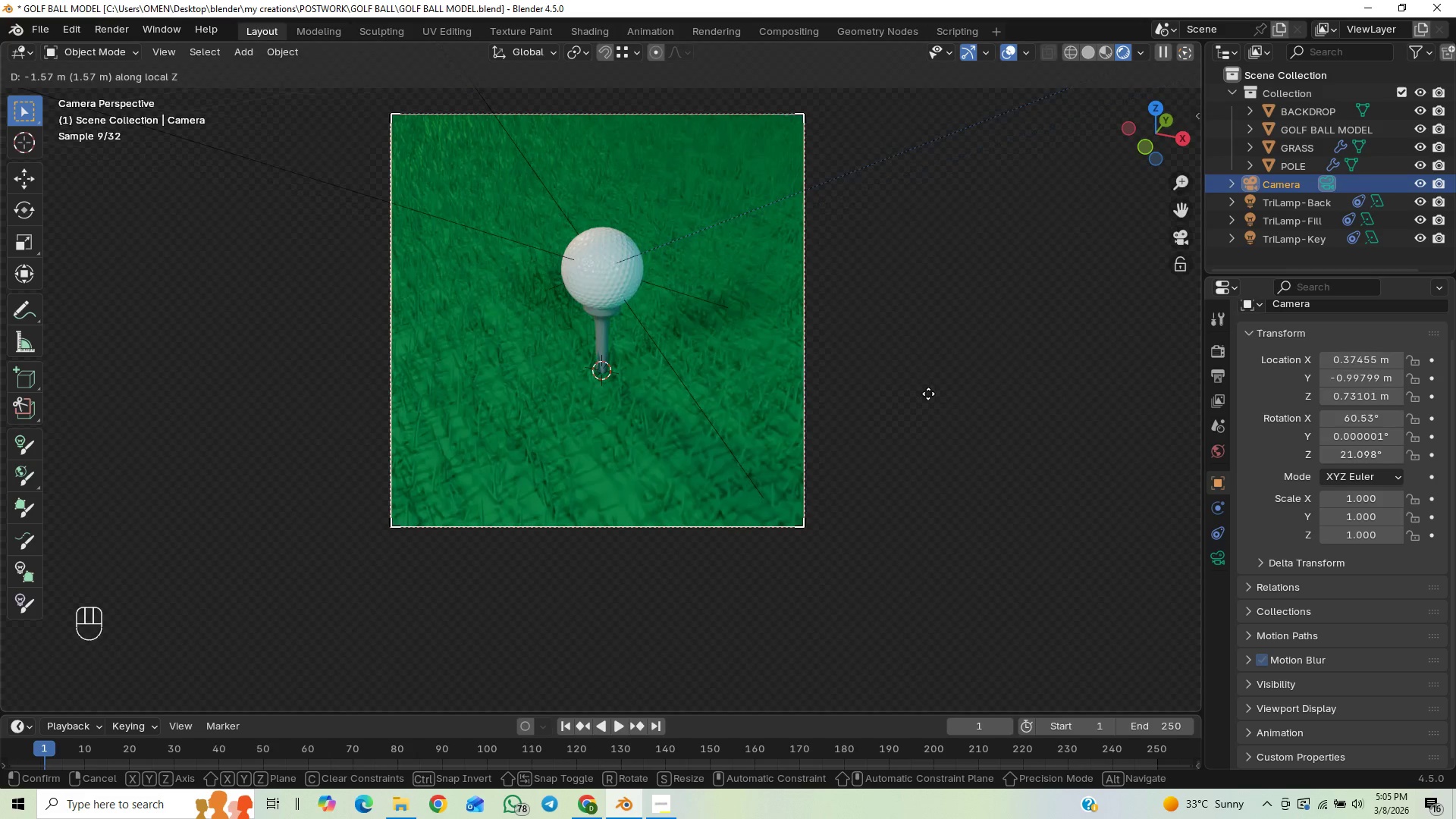 
wait(8.97)
 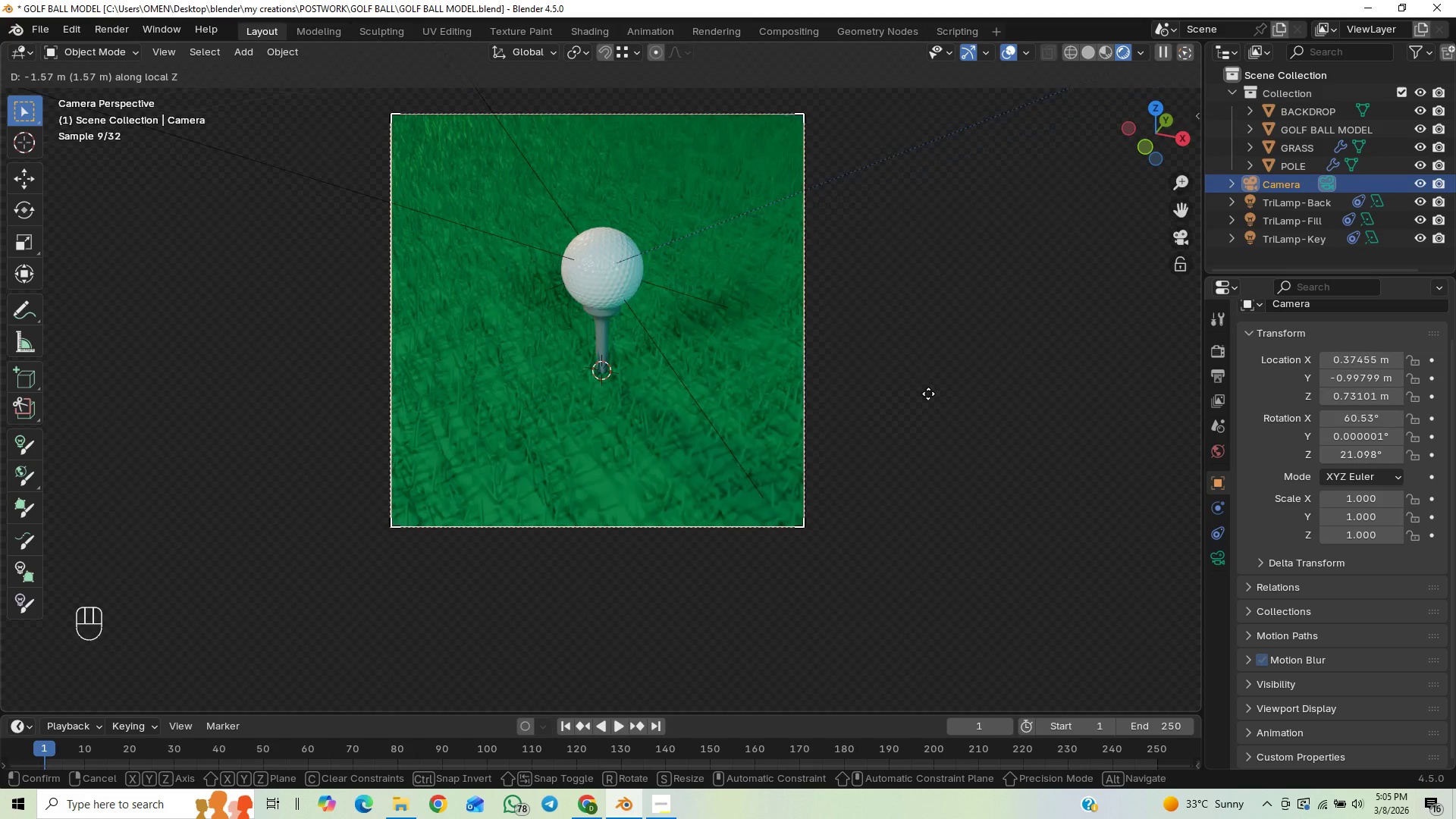 
type(gz)
 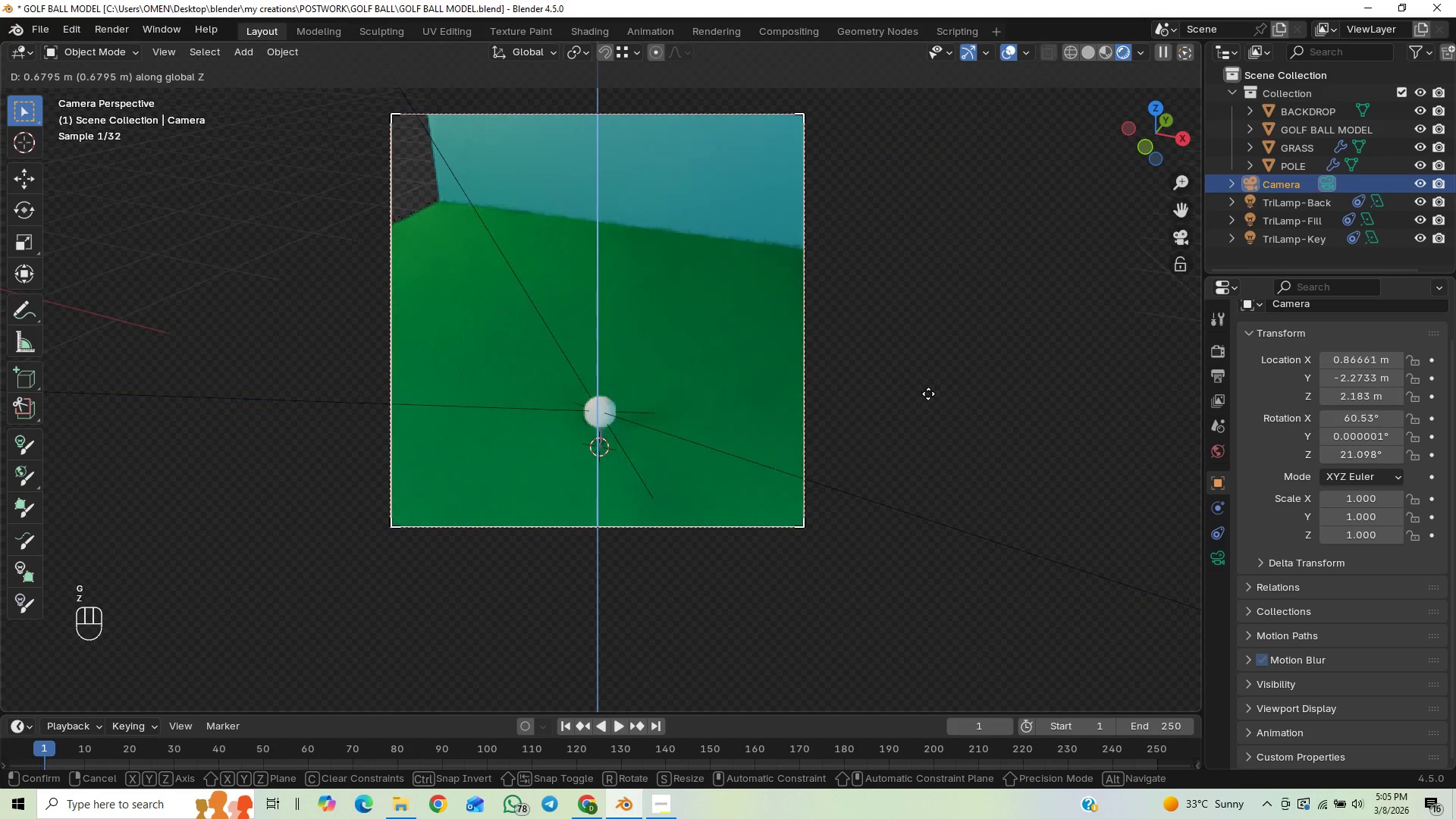 
right_click([928, 394])
 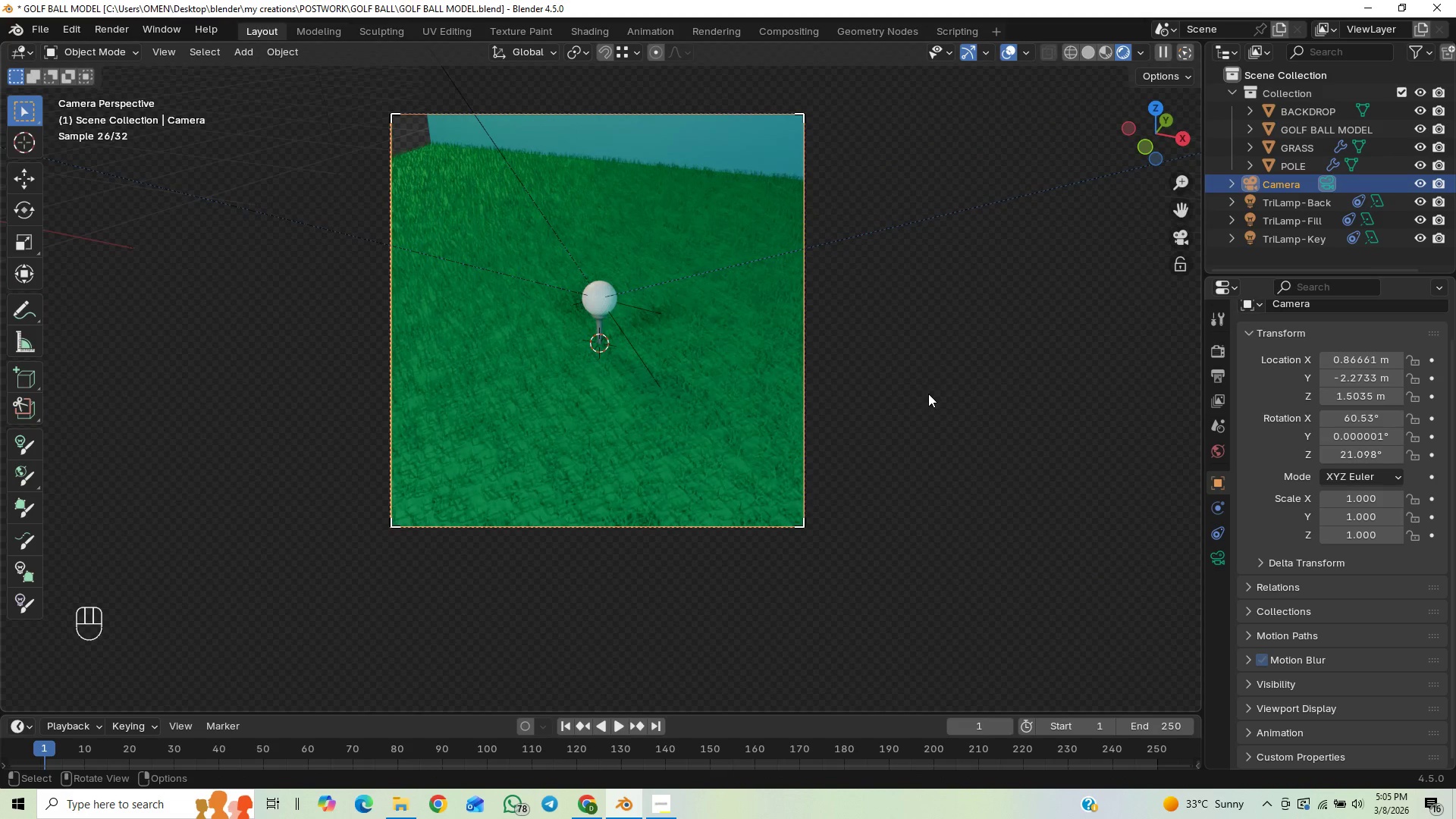 
key(G)
 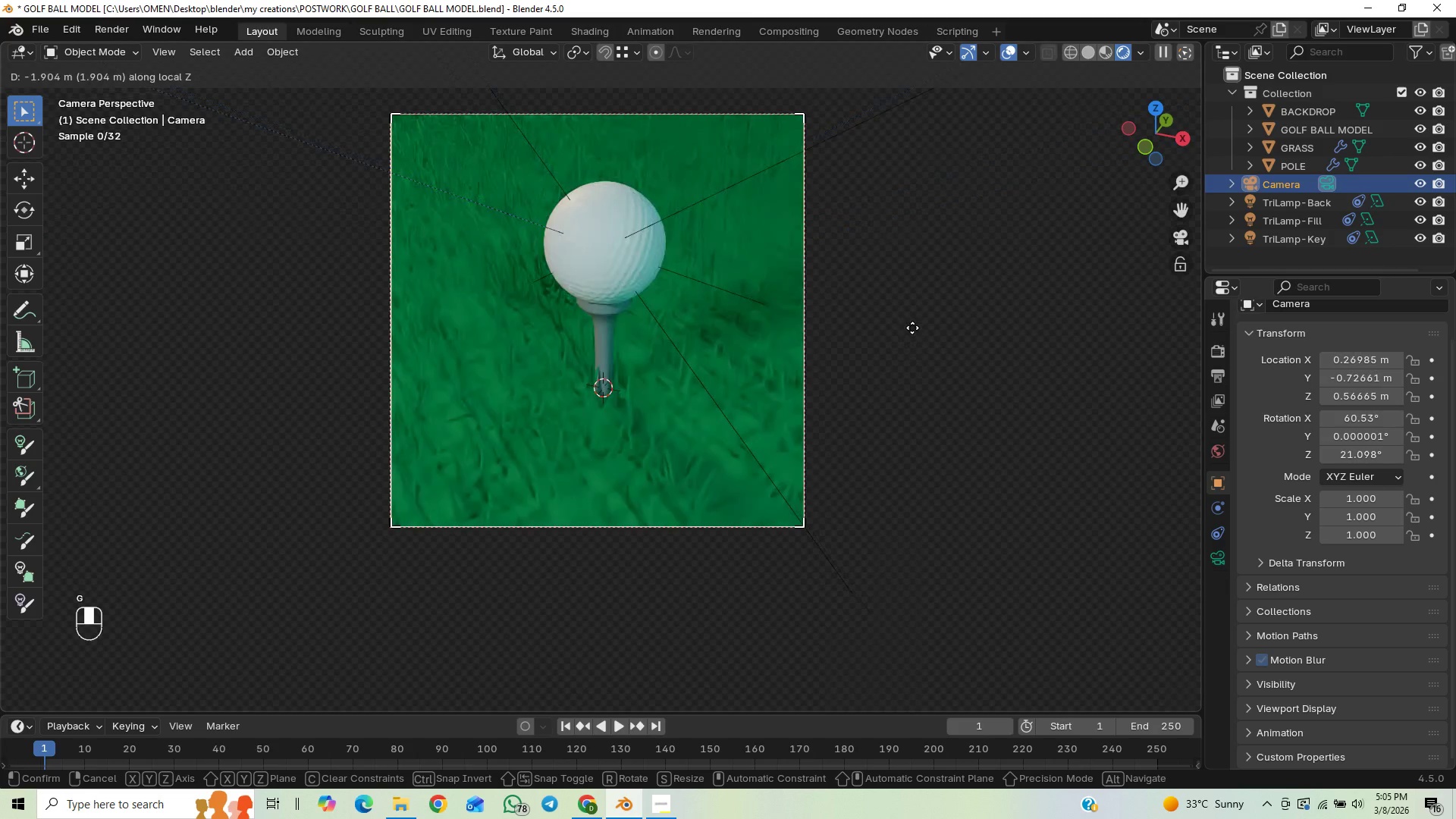 
left_click([912, 328])
 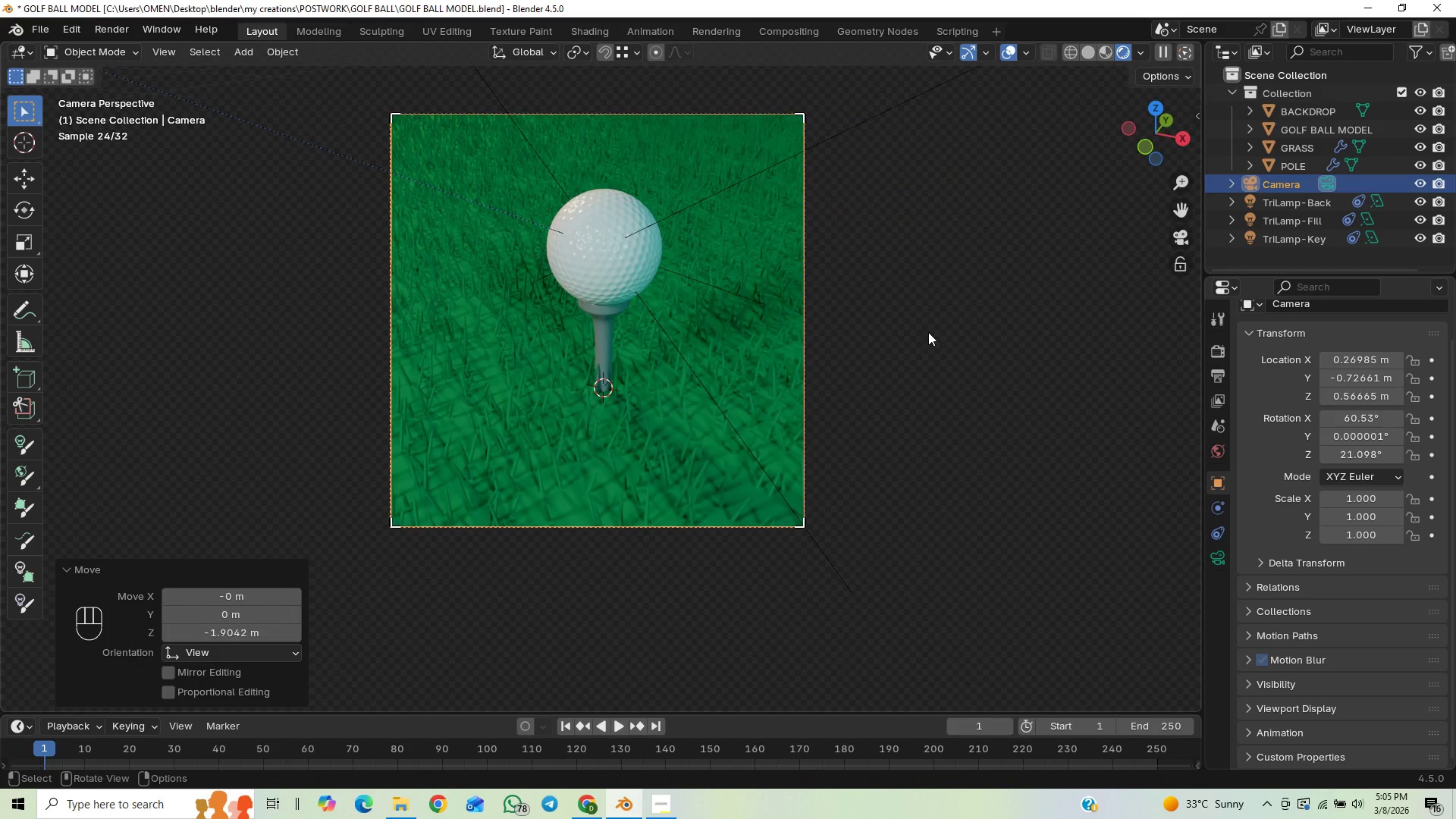 
type(gz)
 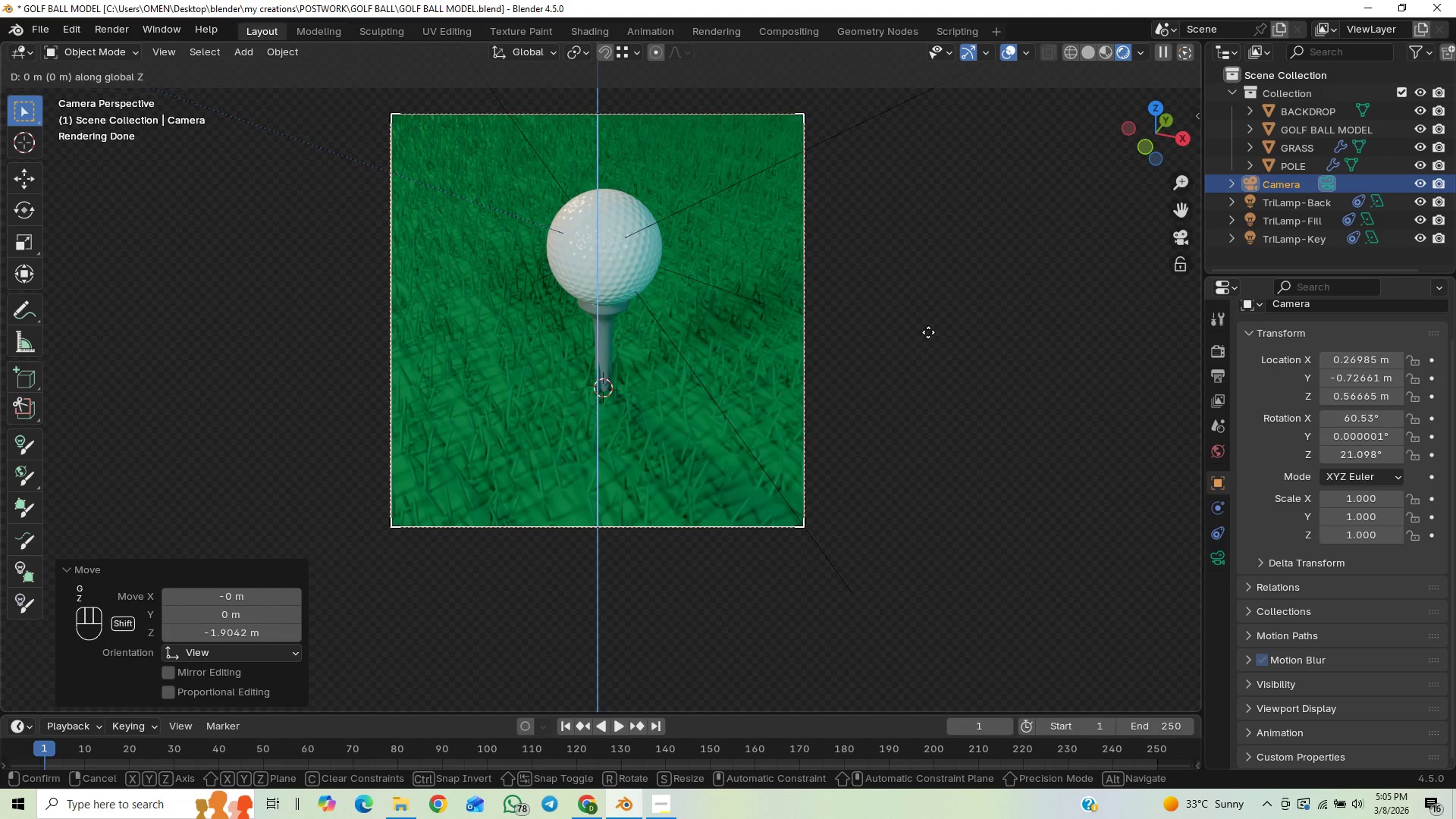 
hold_key(key=ShiftLeft, duration=1.5)
 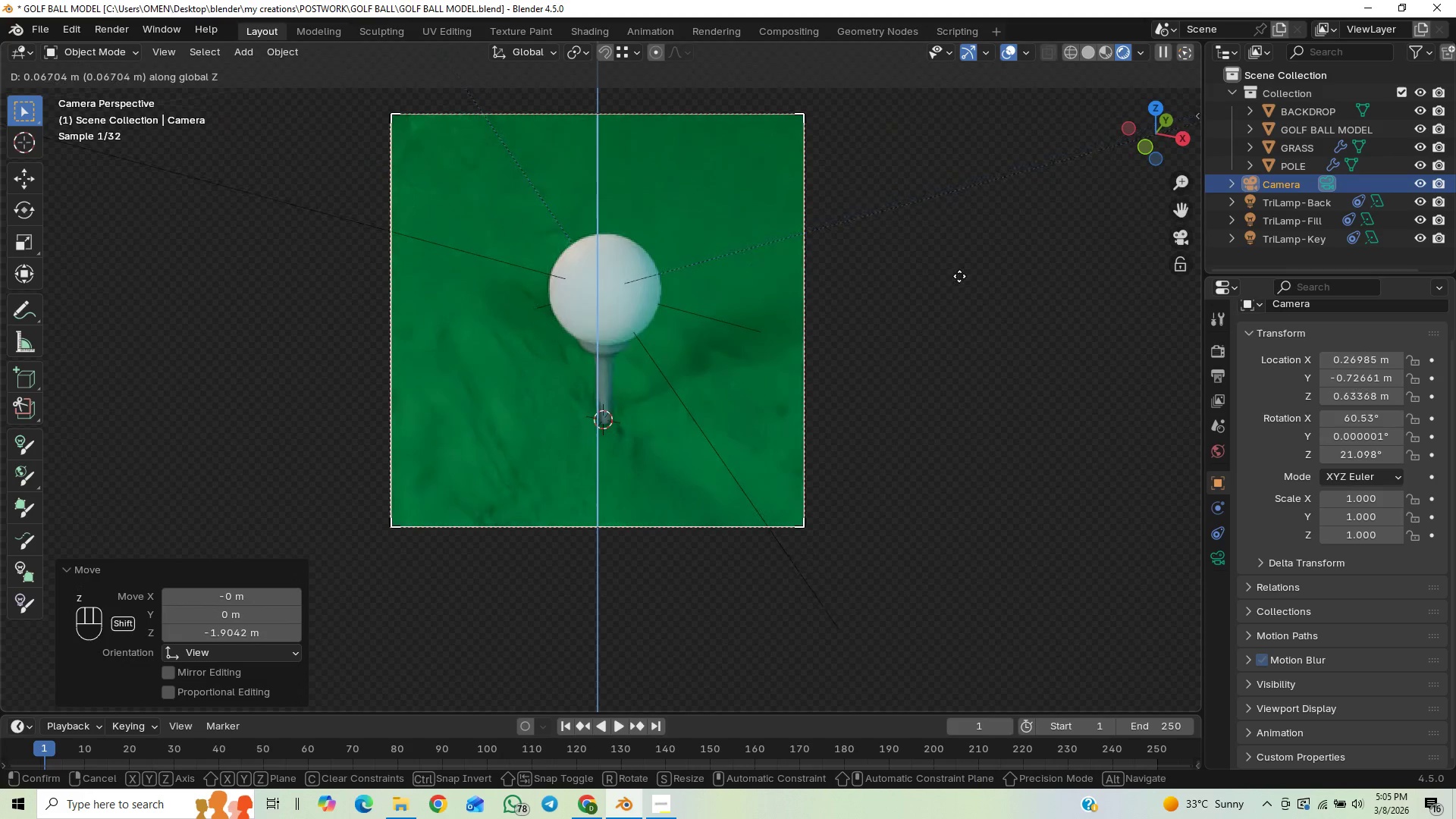 
hold_key(key=ShiftLeft, duration=1.3)
left_click([959, 276])
 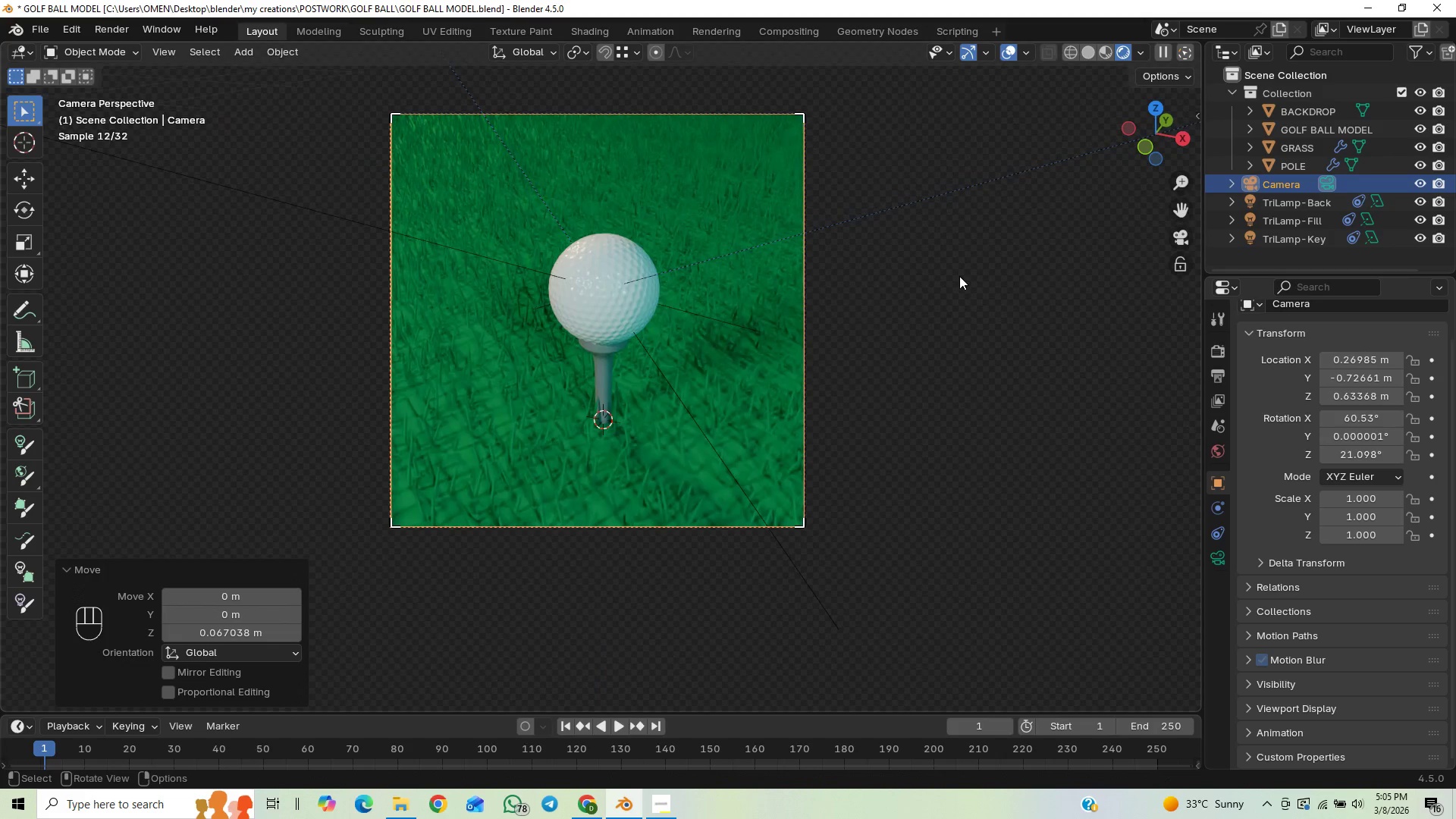 
type(gx)
 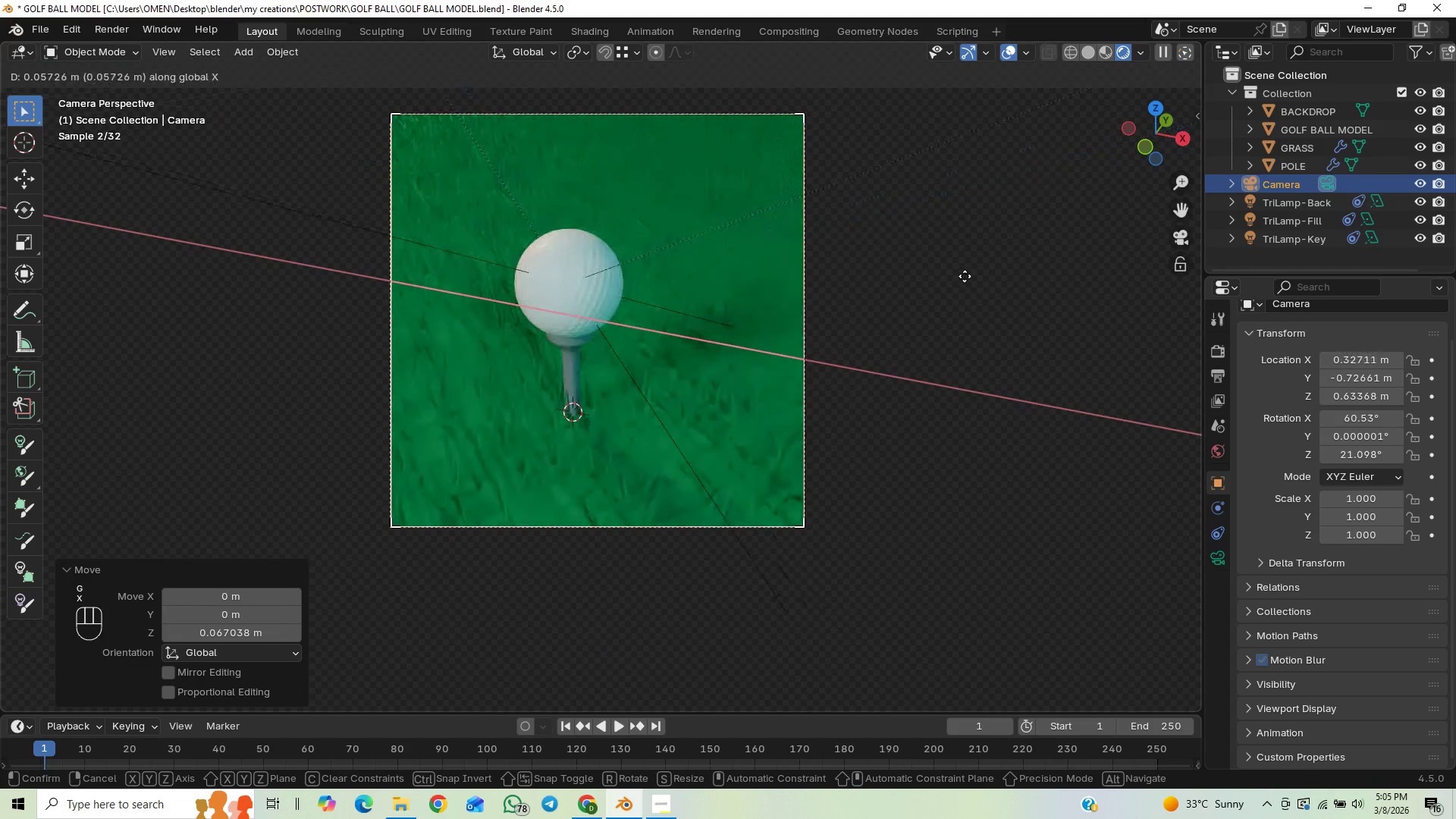 
hold_key(key=ShiftLeft, duration=1.5)
 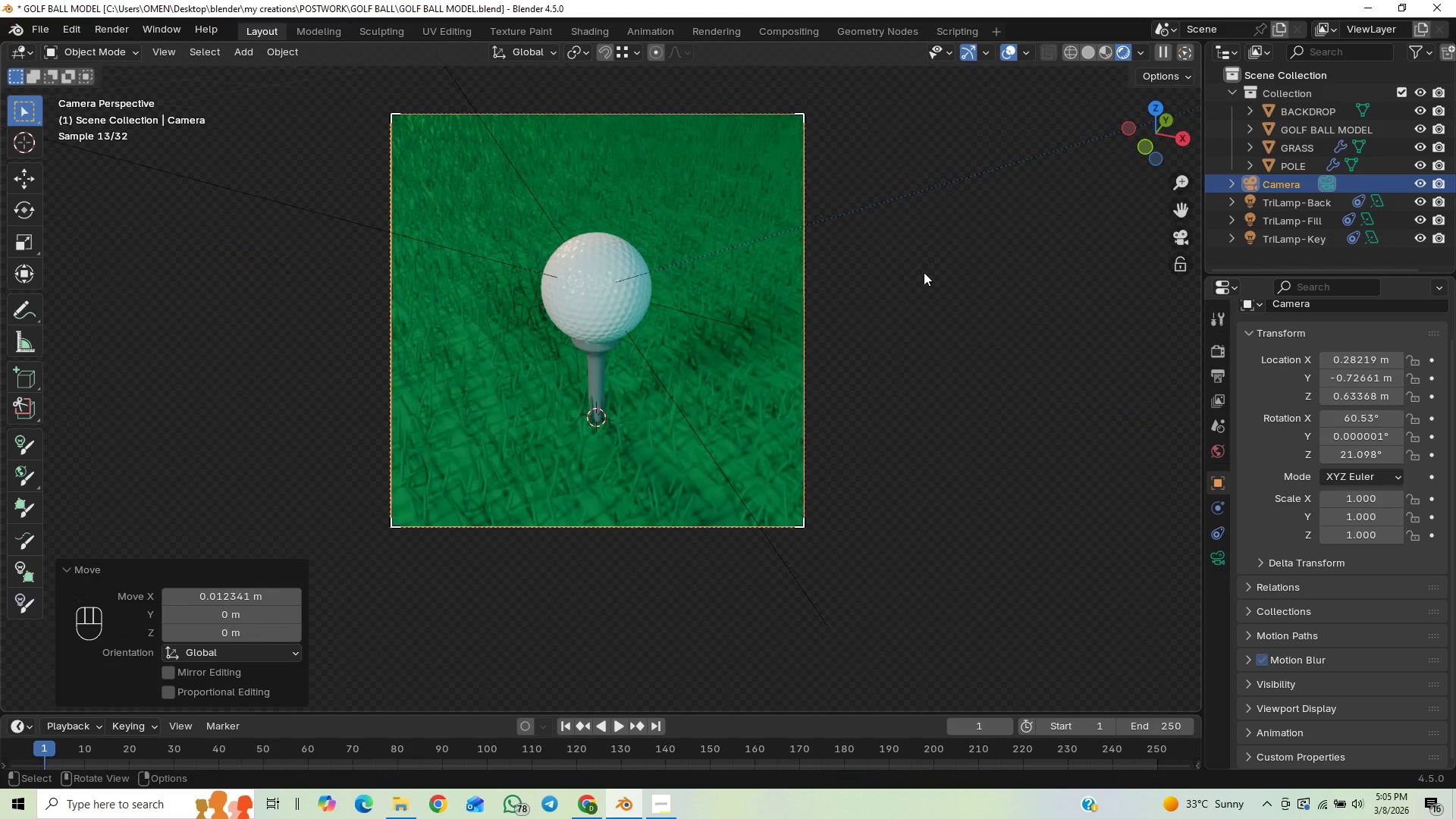 
hold_key(key=ShiftLeft, duration=0.41)
left_click([924, 272])
 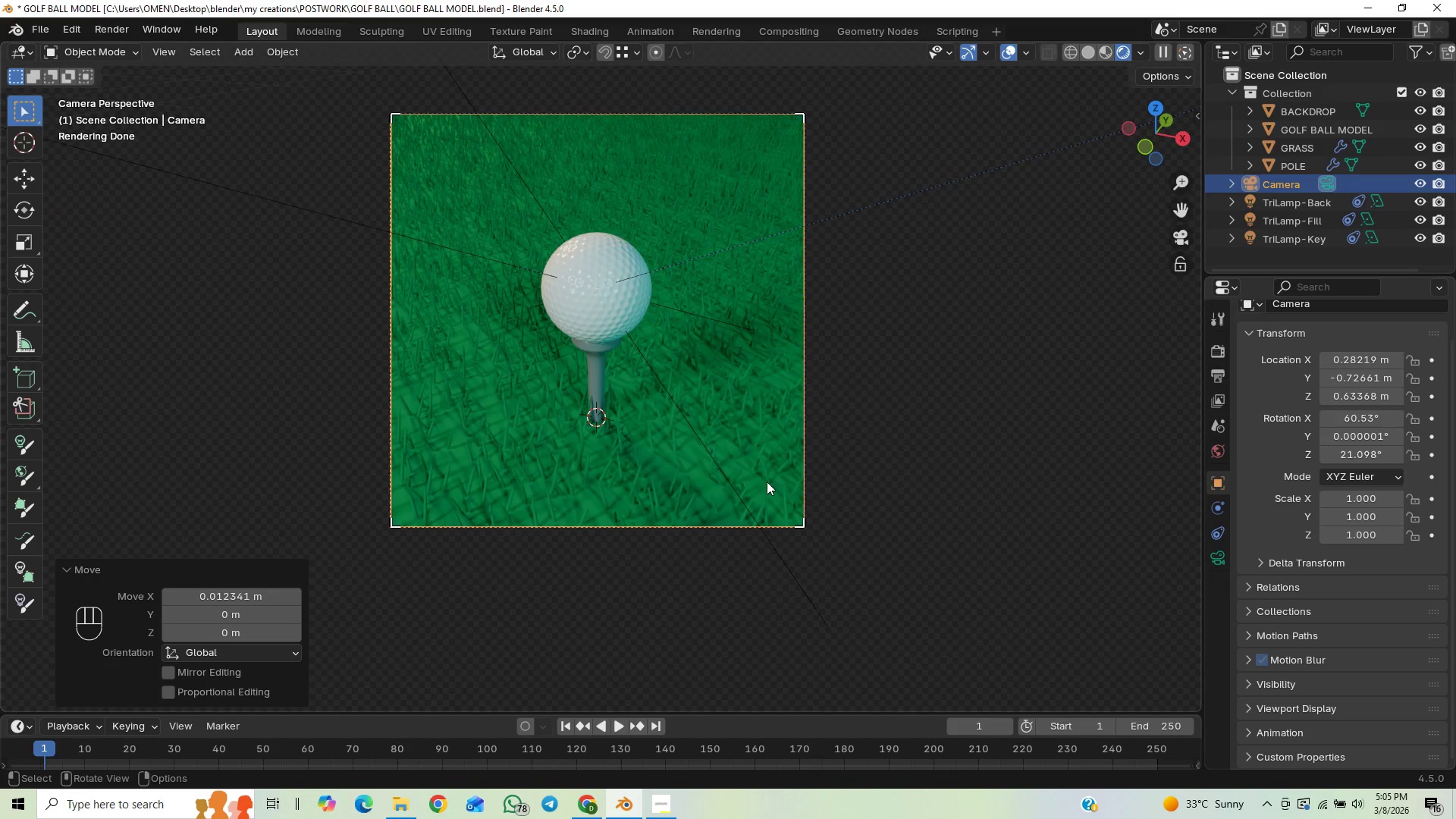 
wait(11.0)
 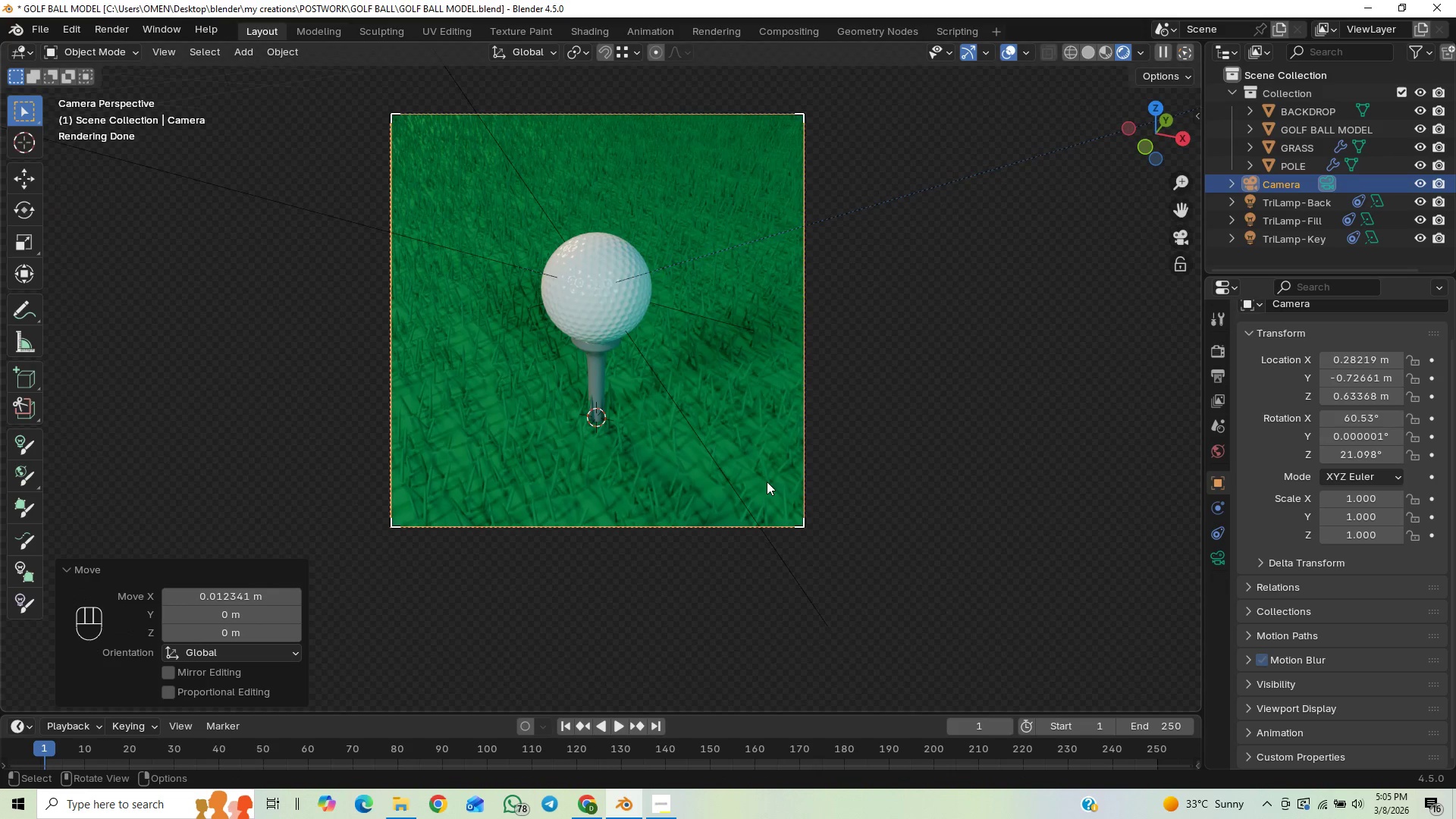 
left_click([661, 448])
 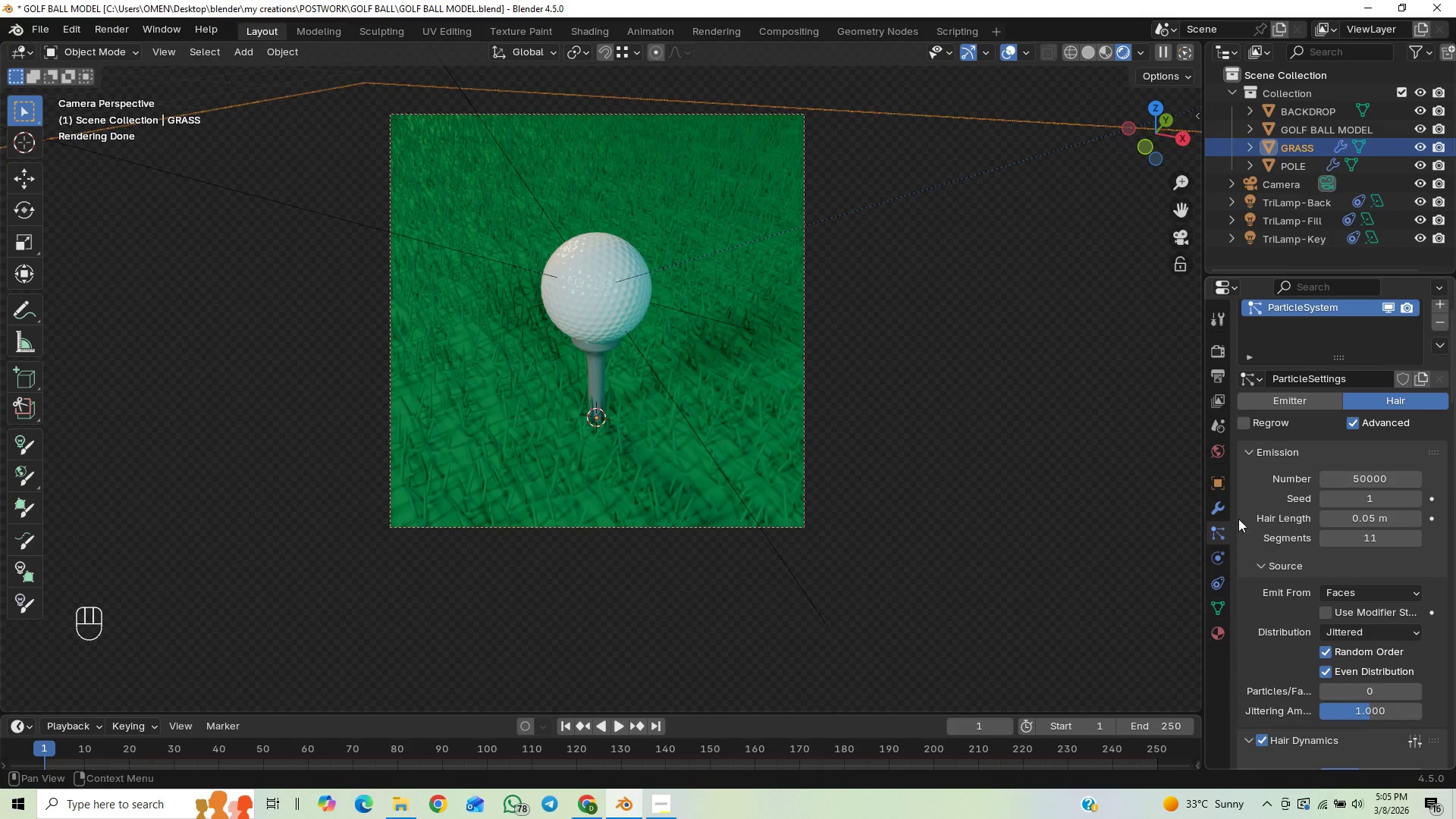 
wait(6.22)
 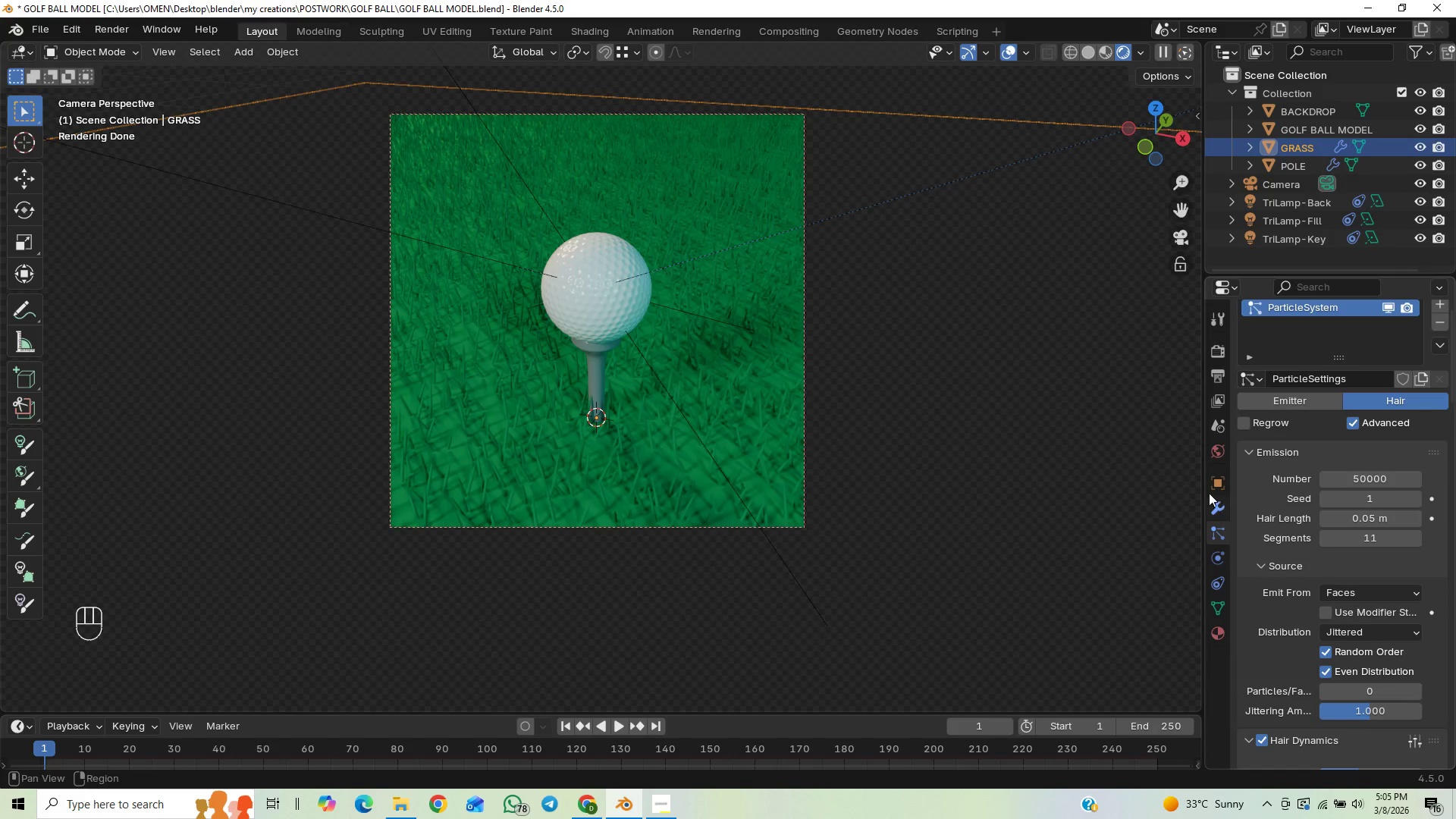 
left_click([1226, 621])
 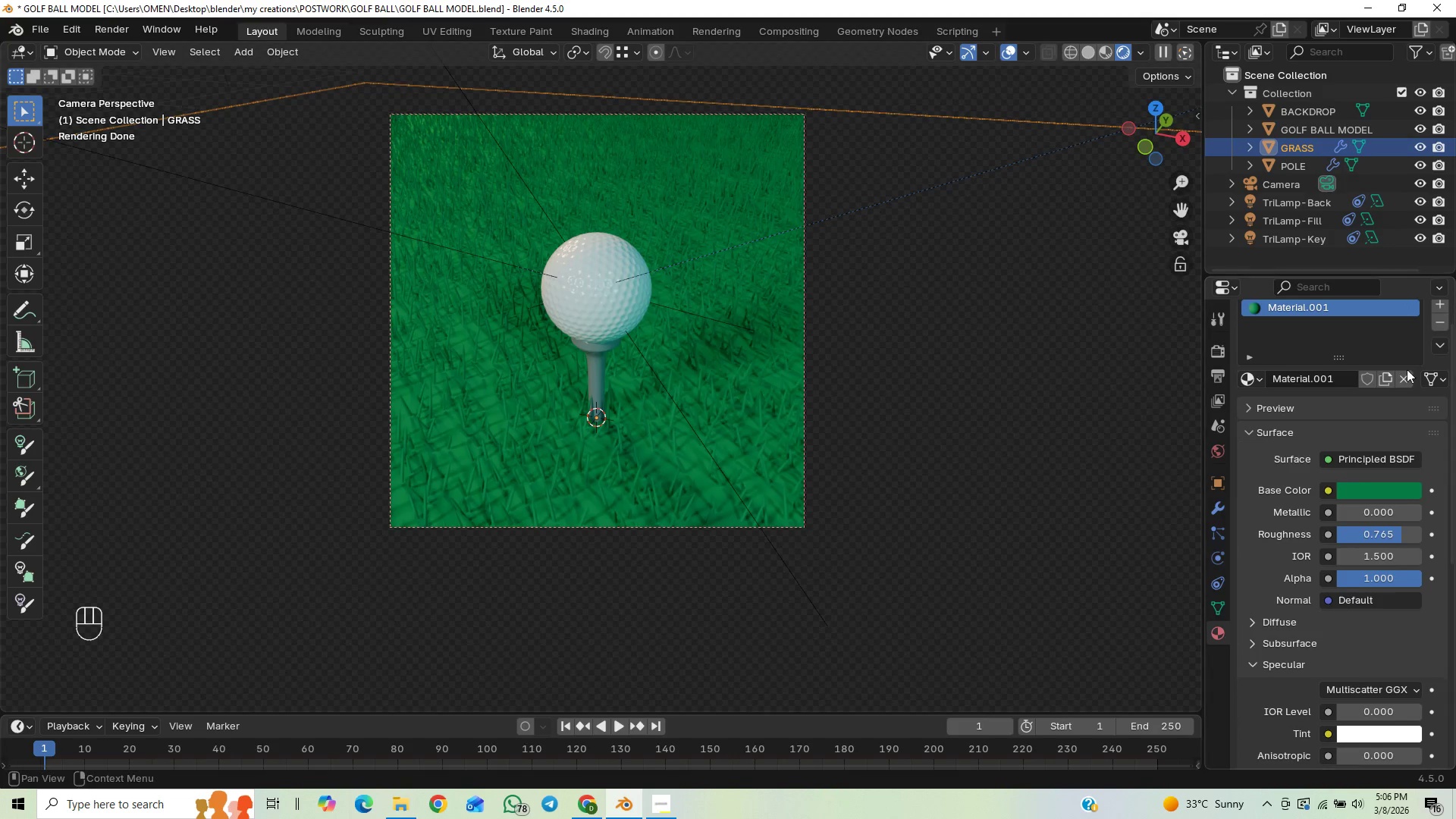 
left_click([1217, 544])
 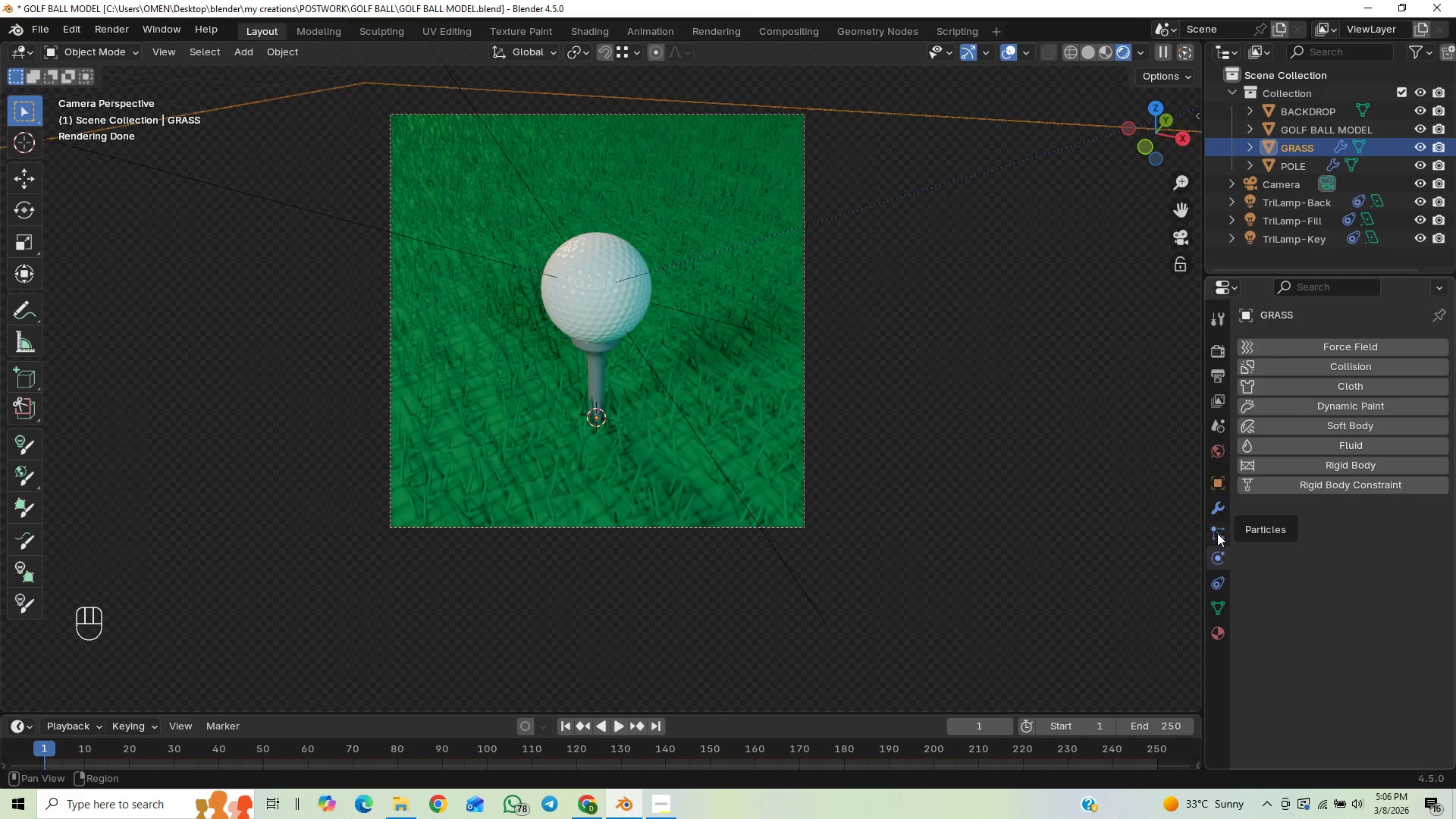 
left_click([1217, 533])
 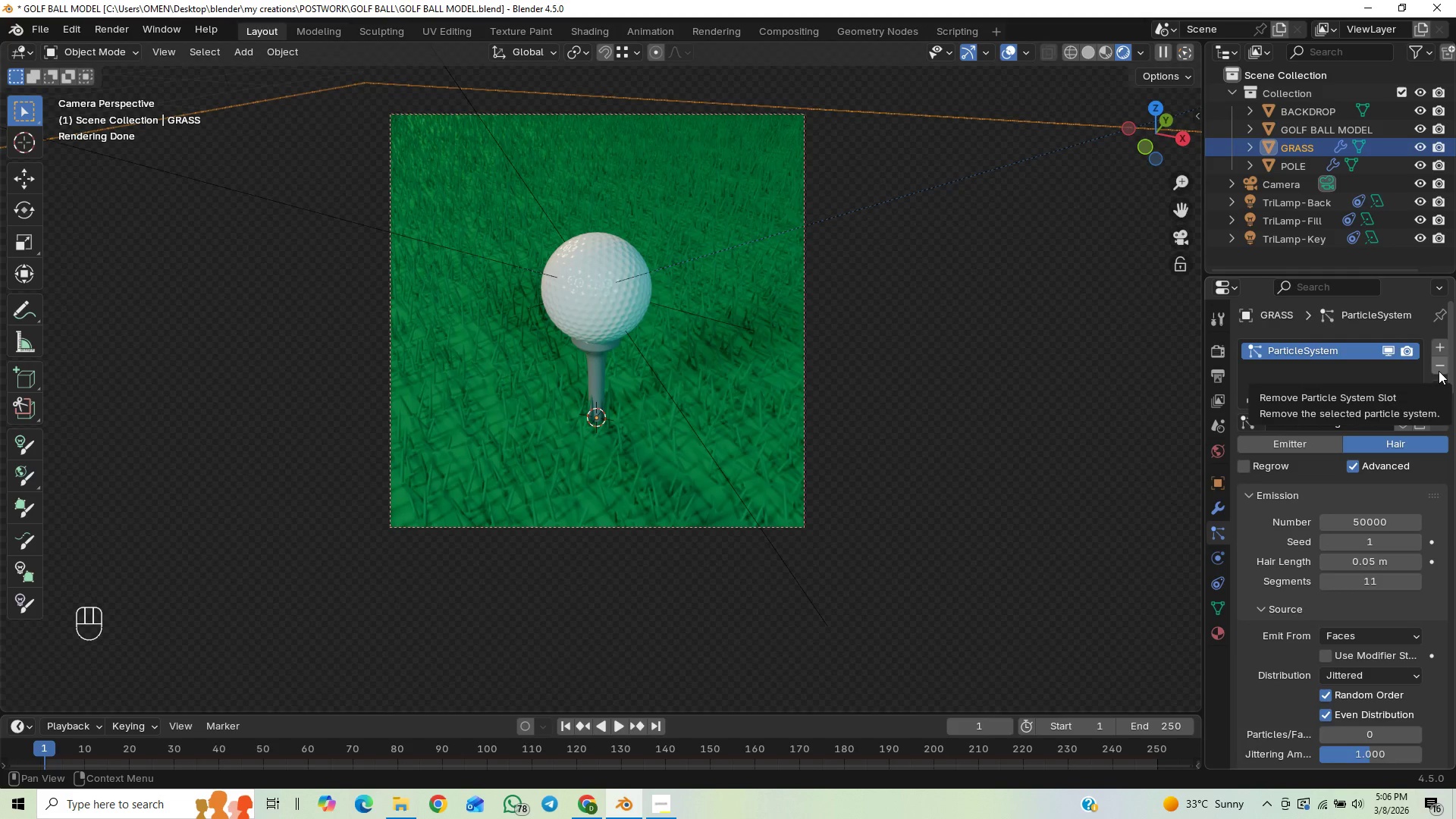 
left_click([1439, 371])
 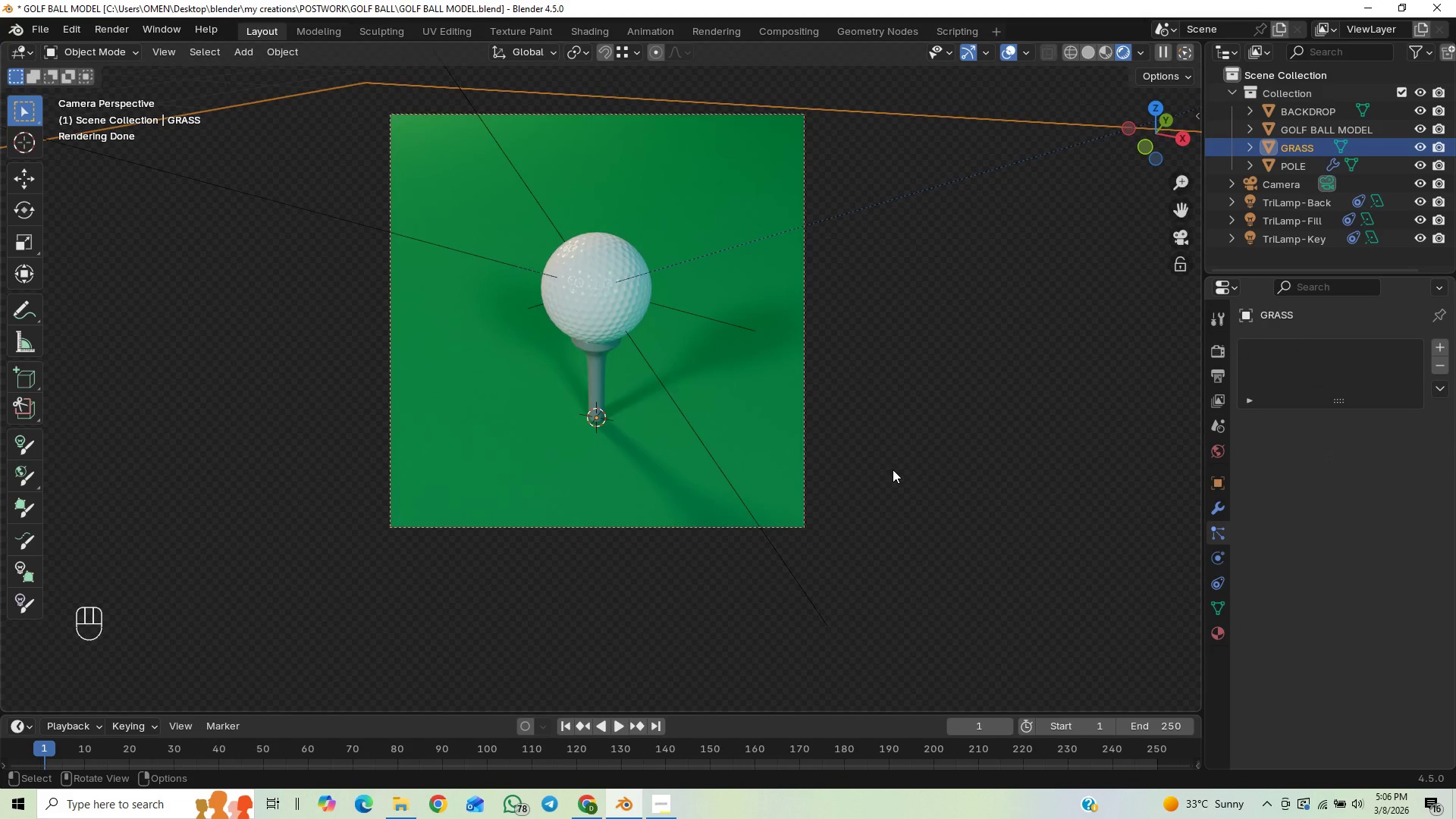 
left_click([770, 479])
 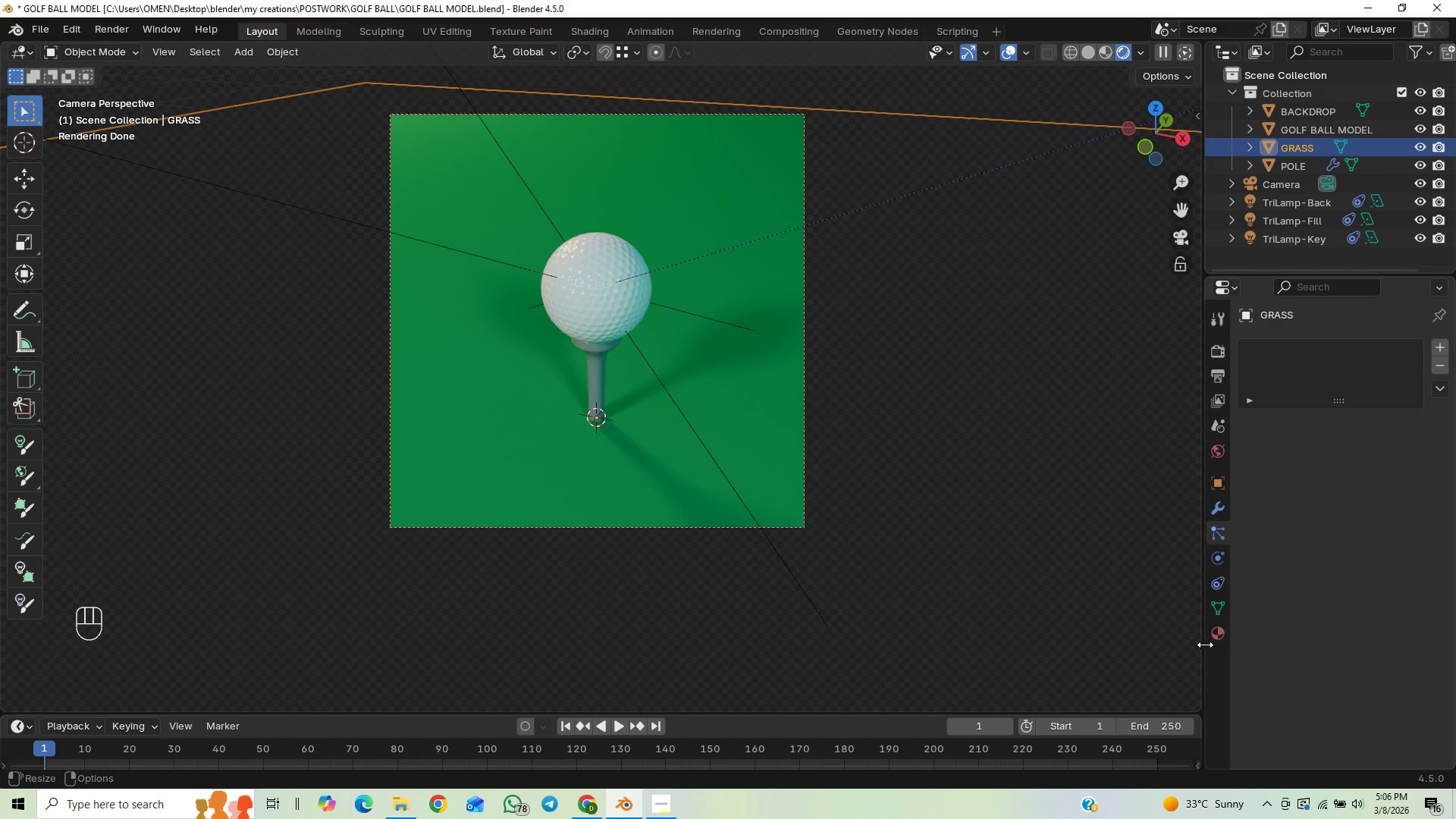 
left_click([1219, 634])
 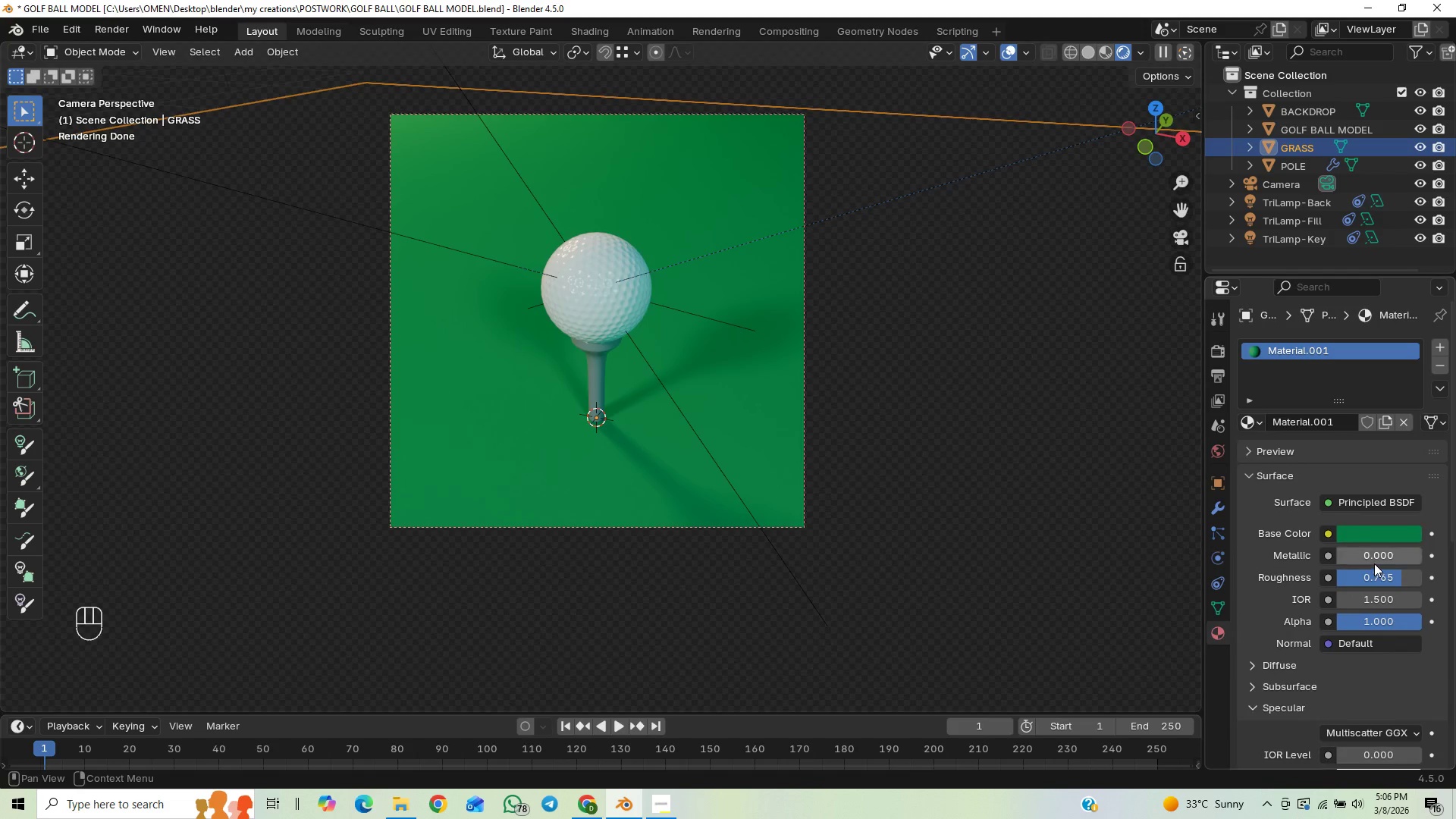 
left_click_drag(start_coordinate=[1384, 572], to_coordinate=[184, 604])
 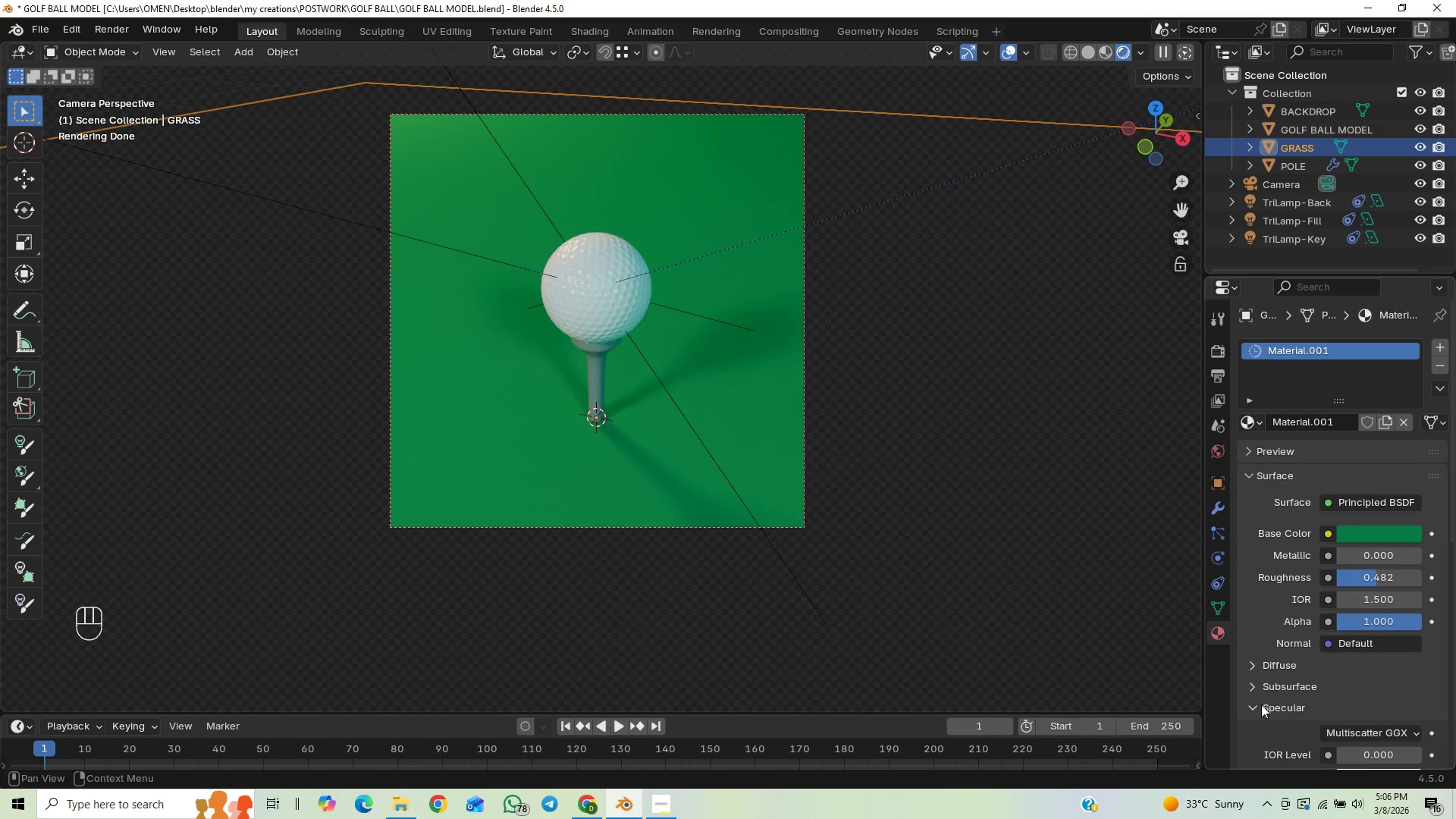 
left_click([1261, 704])
 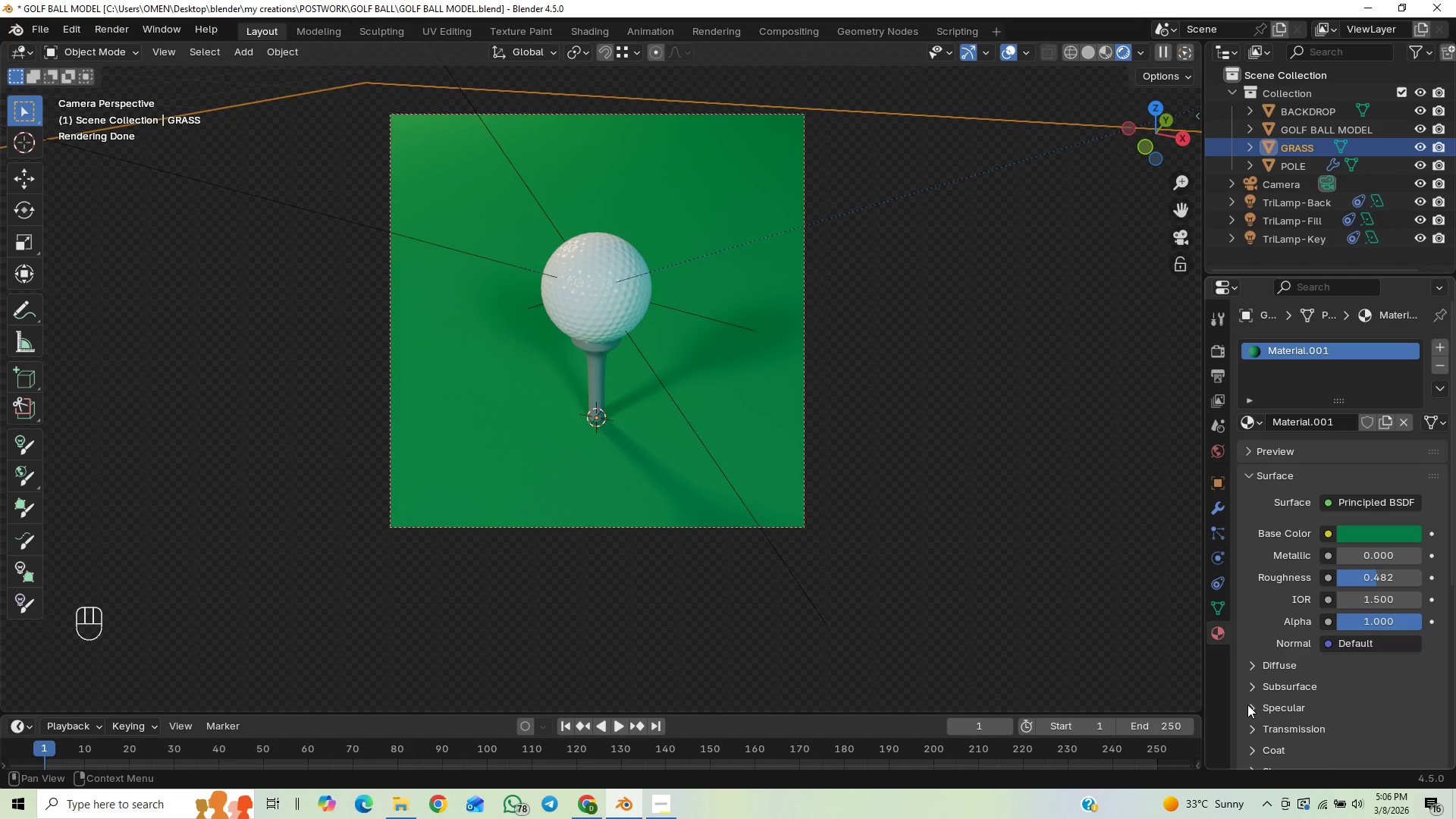 
left_click([1247, 704])
 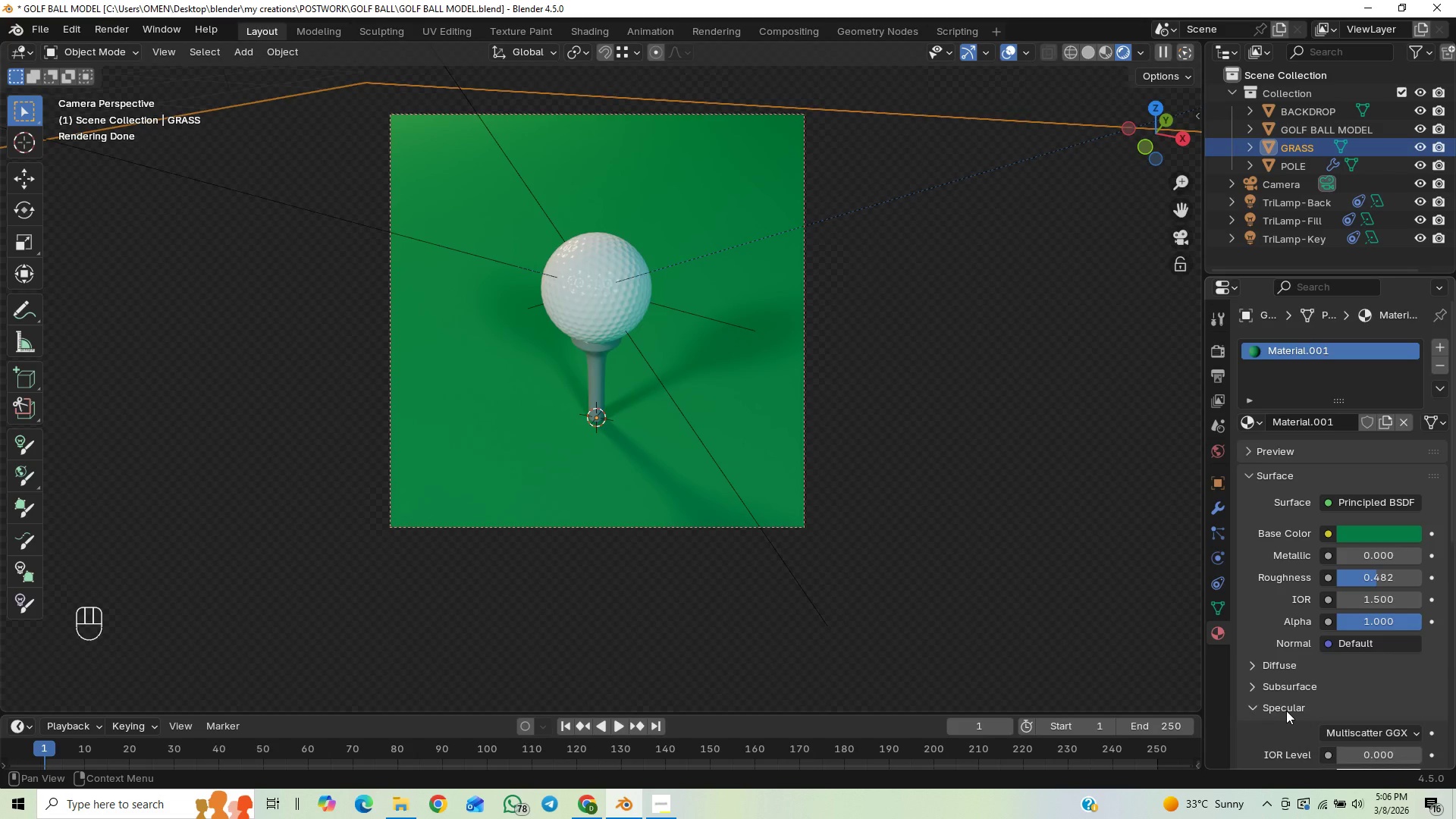 
scroll: coordinate [1290, 711], scroll_direction: down, amount: 7.0
 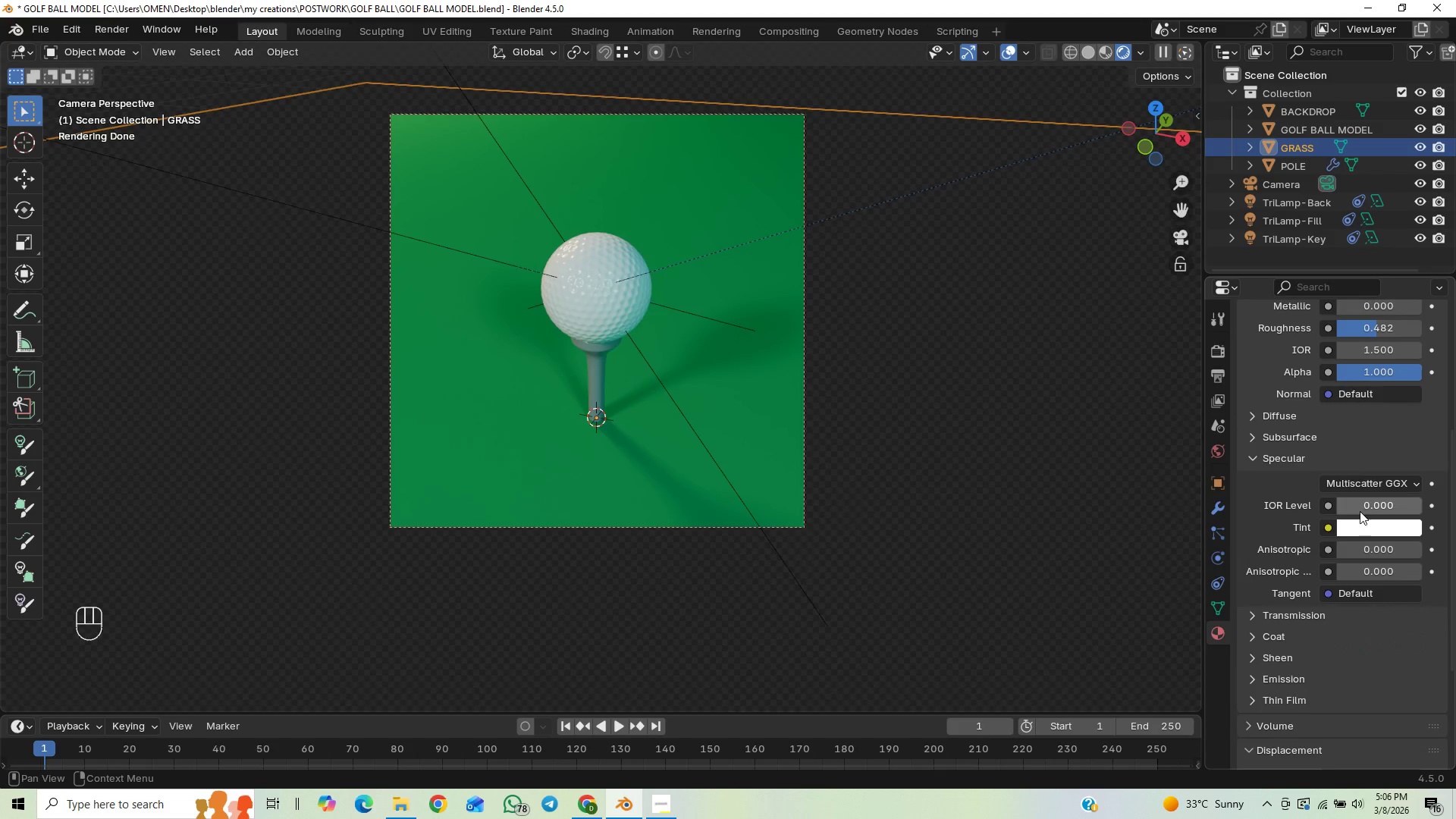 
left_click_drag(start_coordinate=[1355, 501], to_coordinate=[217, 526])
 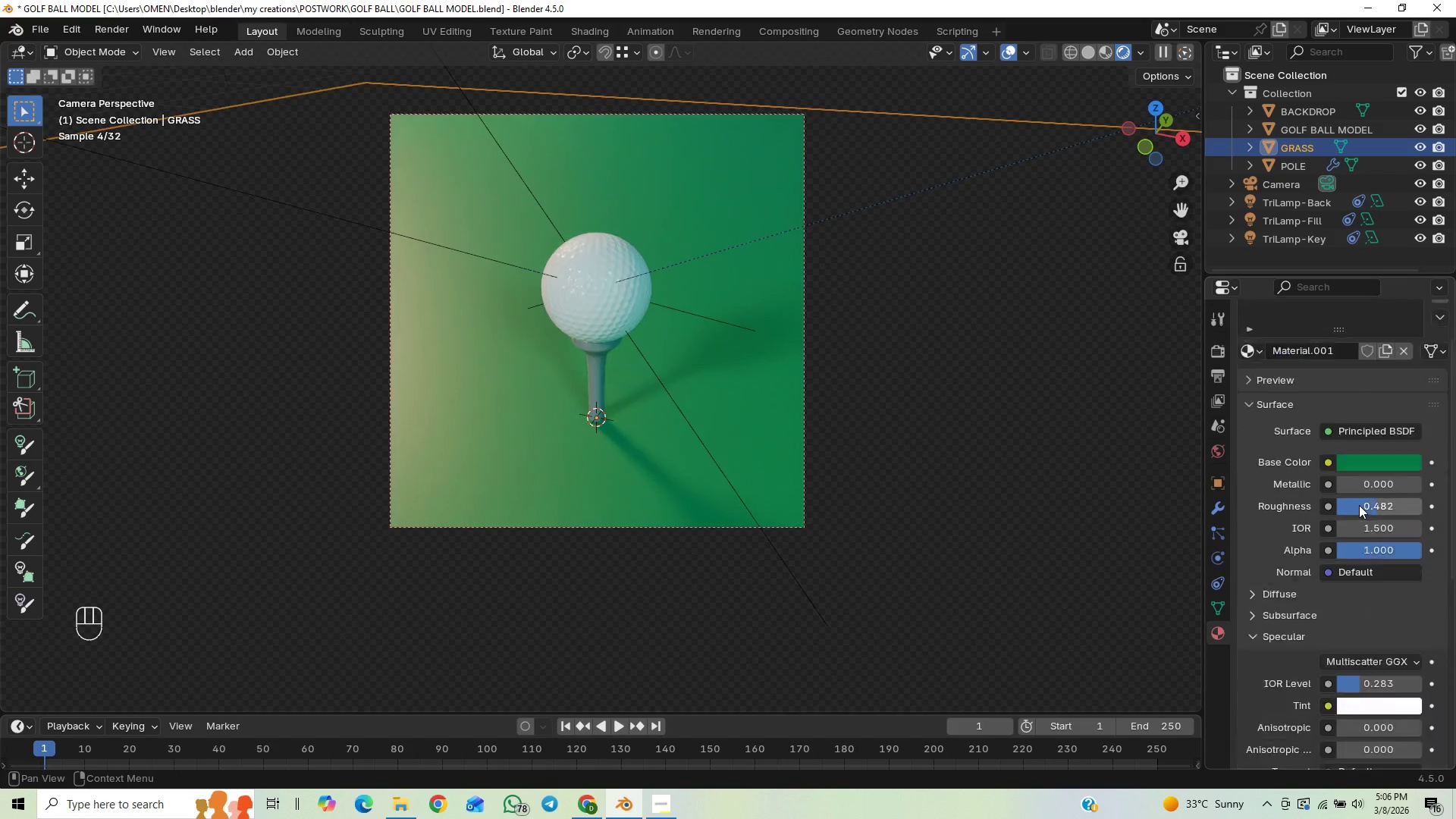 
scroll: coordinate [1353, 505], scroll_direction: up, amount: 7.0
 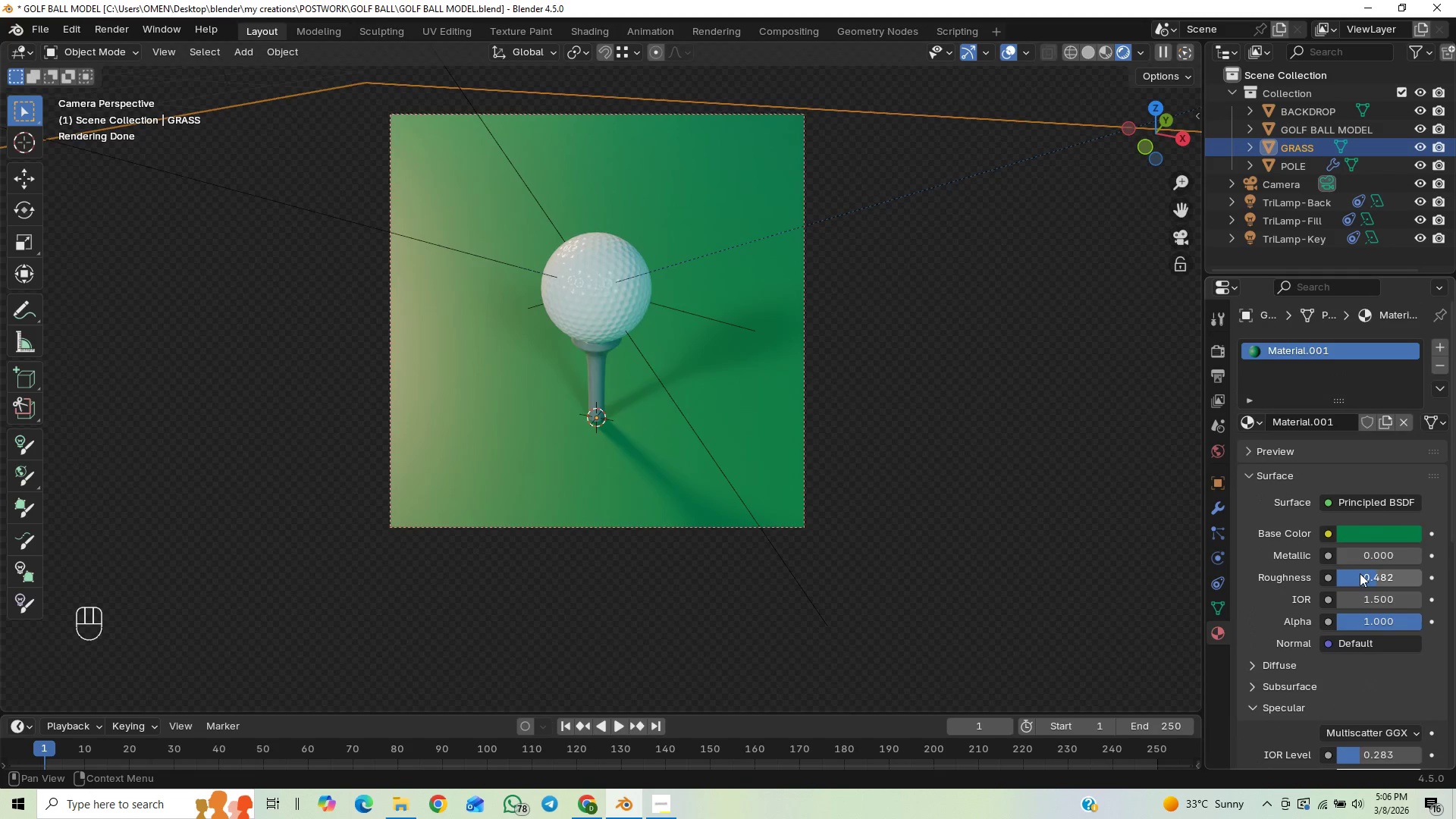 
left_click_drag(start_coordinate=[1392, 572], to_coordinate=[339, 551])
 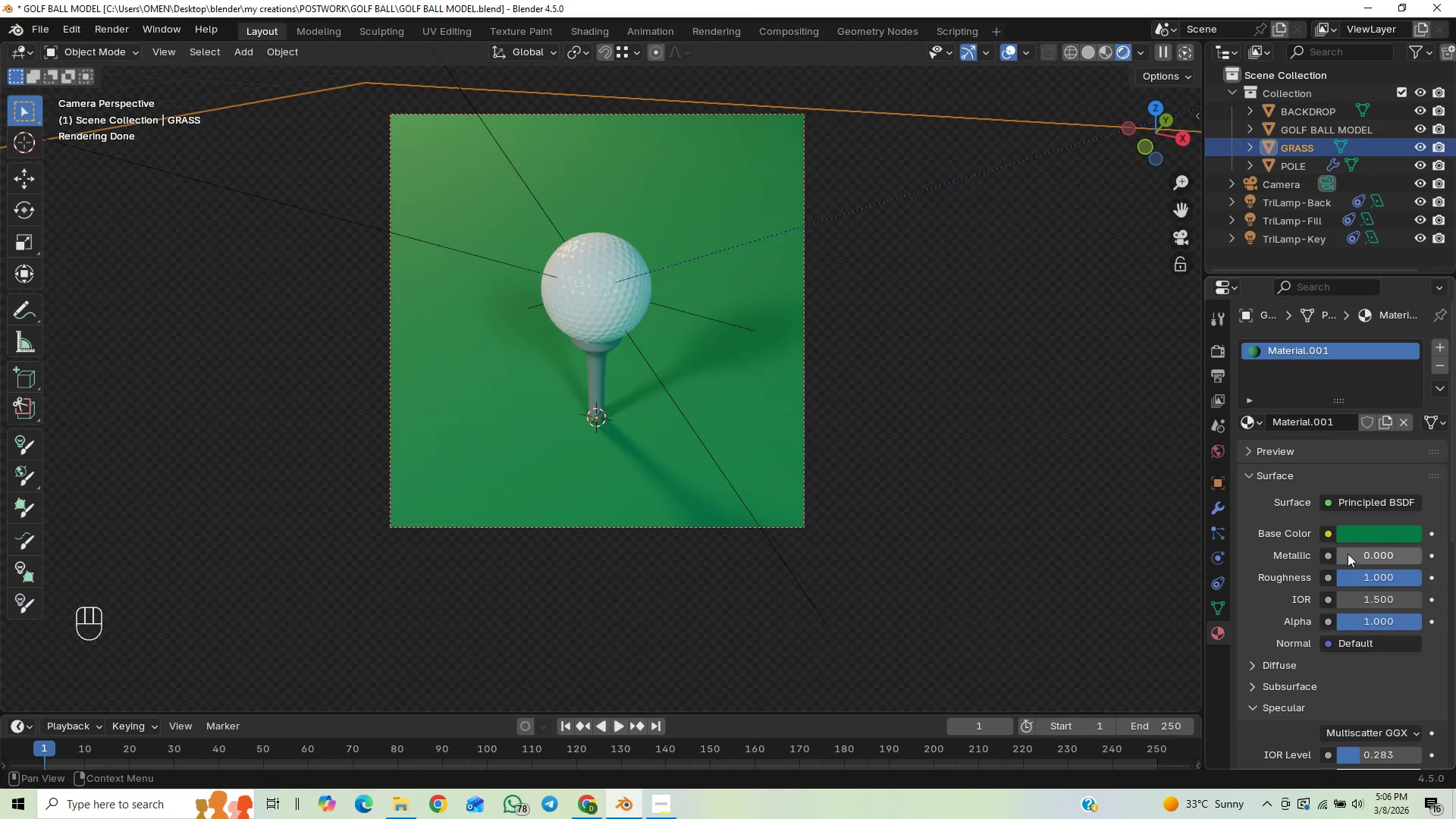 
left_click_drag(start_coordinate=[1348, 557], to_coordinate=[221, 555])
 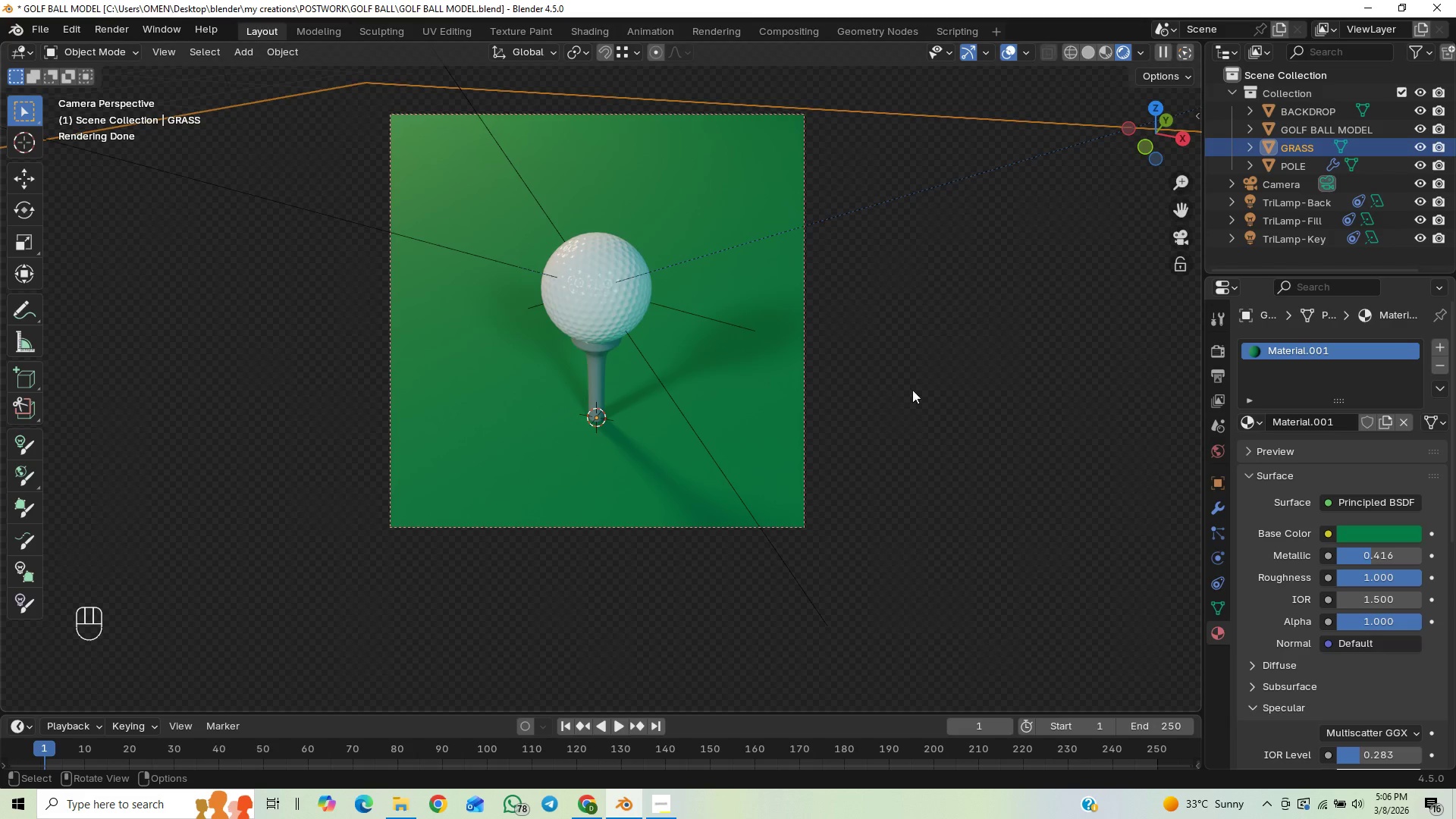 
scroll: coordinate [912, 388], scroll_direction: down, amount: 4.0
 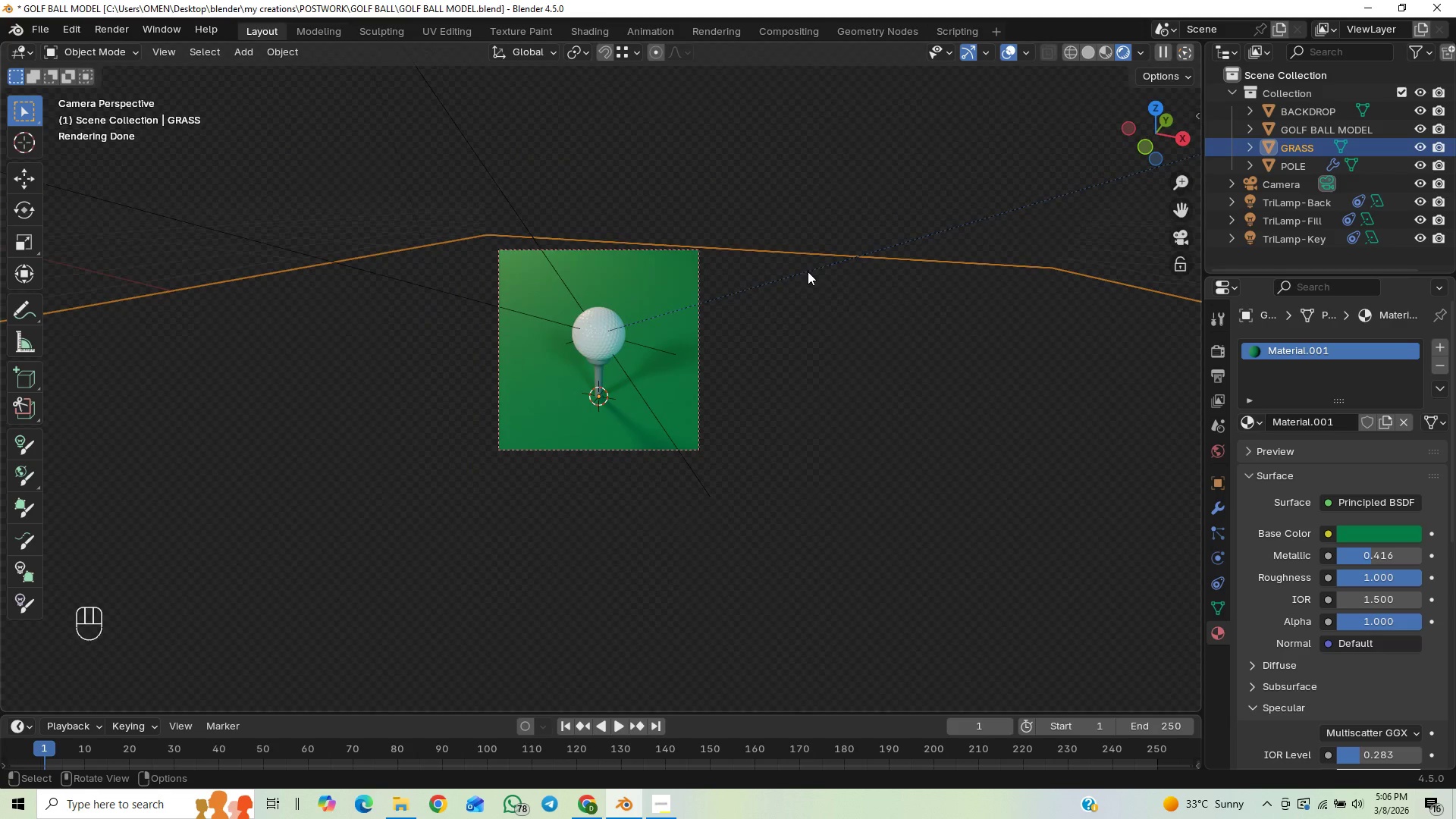 
left_click([808, 271])
 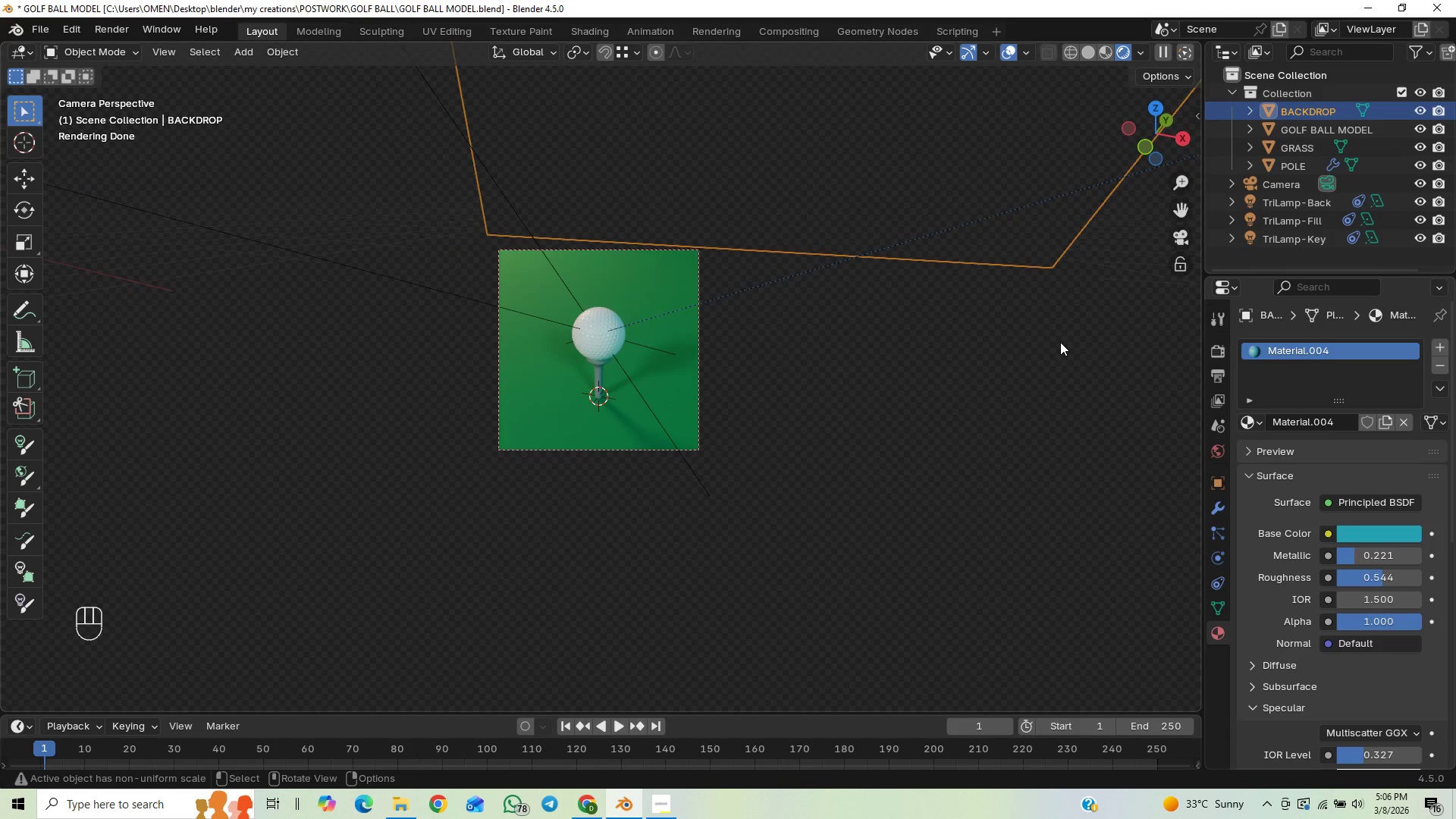 
left_click([1052, 202])
 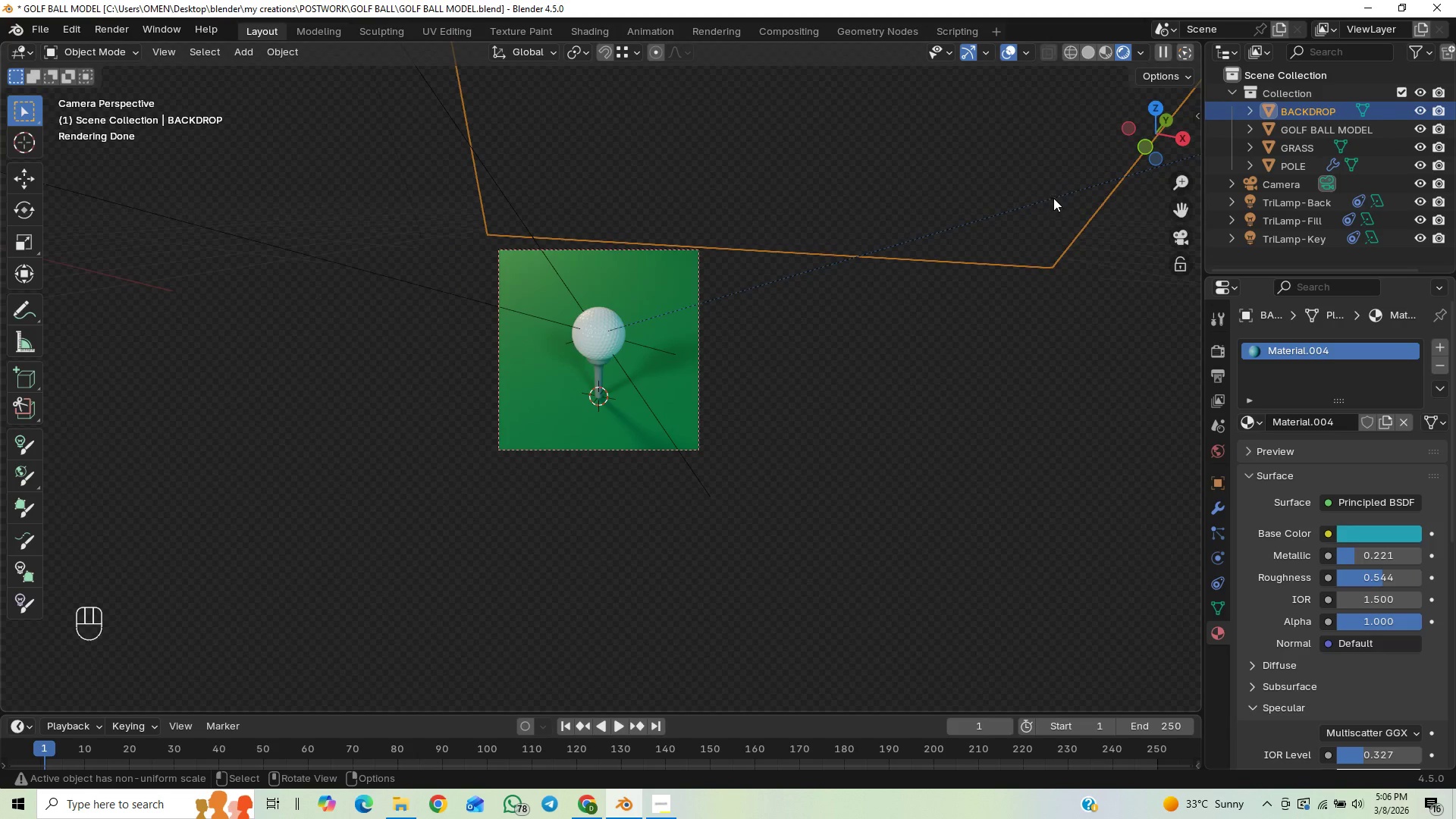 
left_click([1053, 198])
 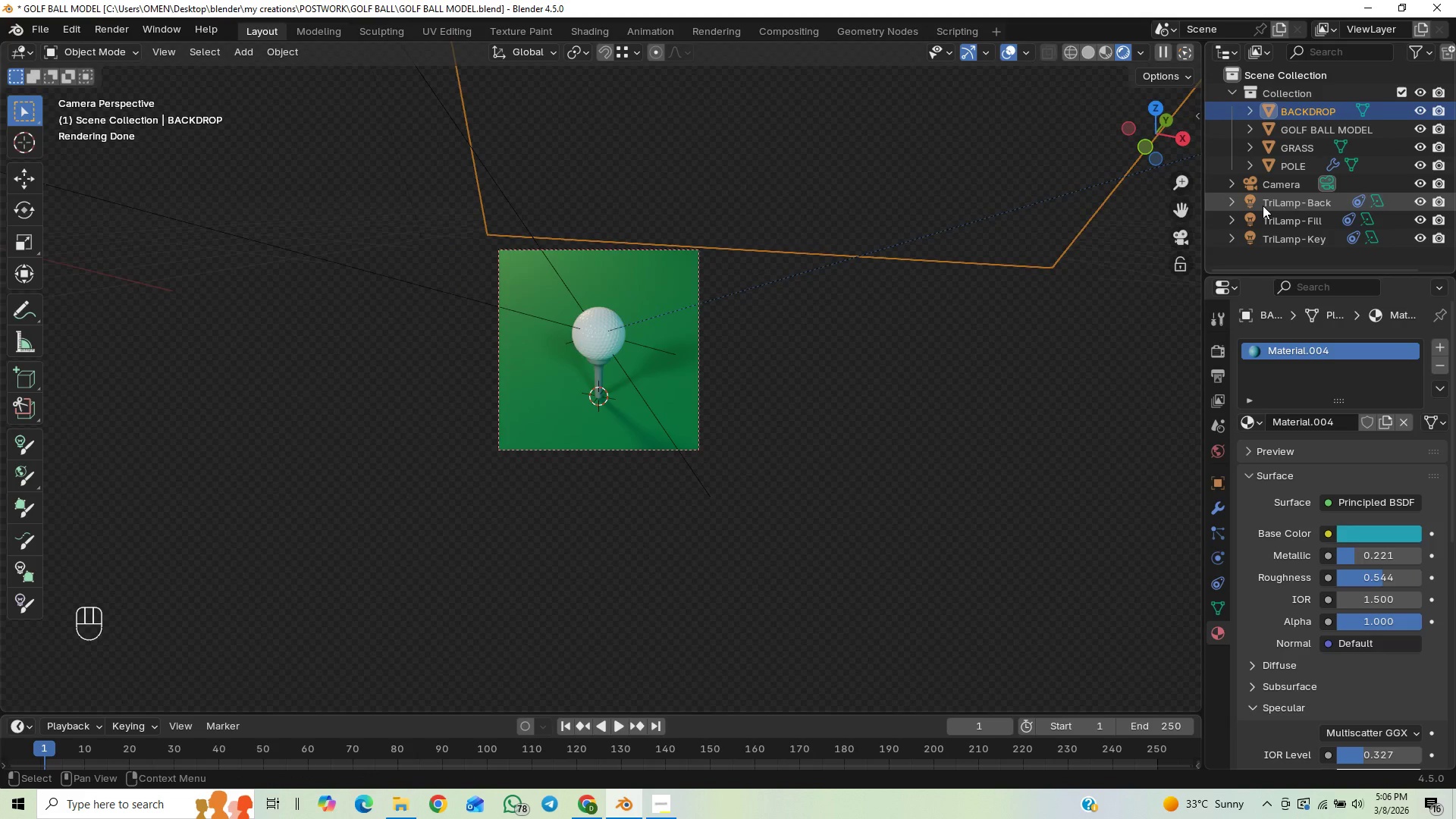 
left_click([1264, 206])
 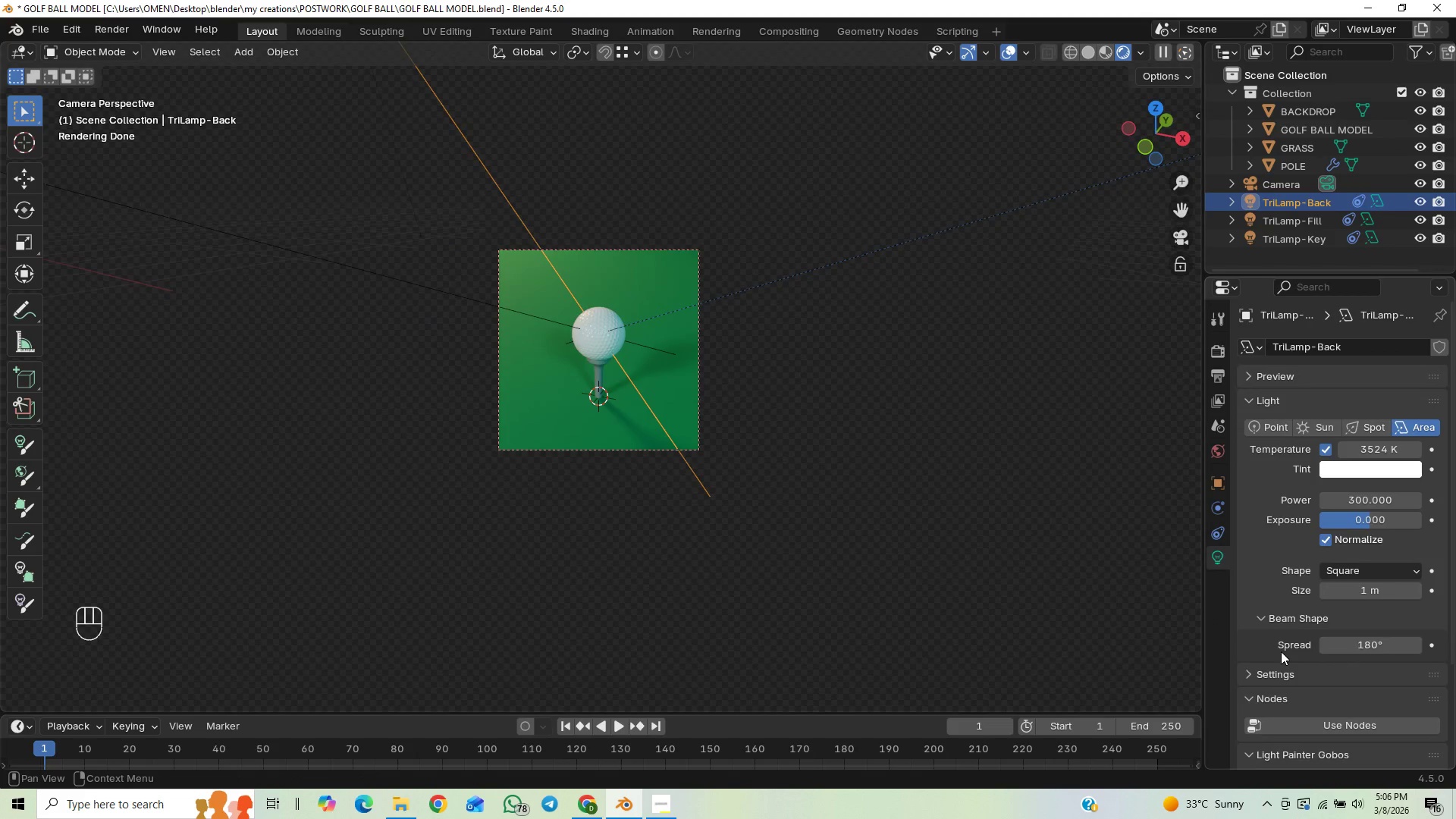 
scroll: coordinate [1285, 622], scroll_direction: down, amount: 8.0
 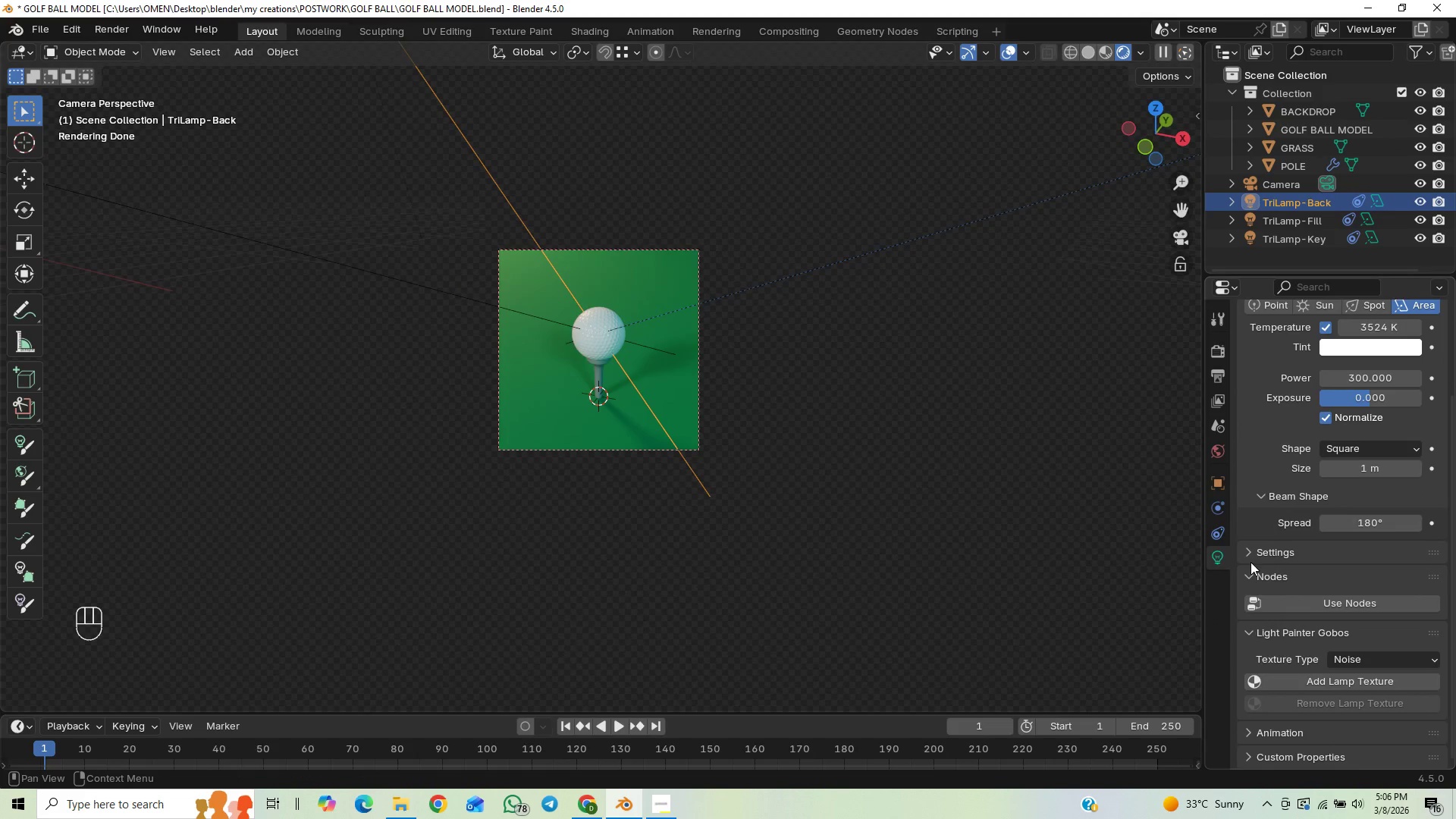 
left_click([1250, 553])
 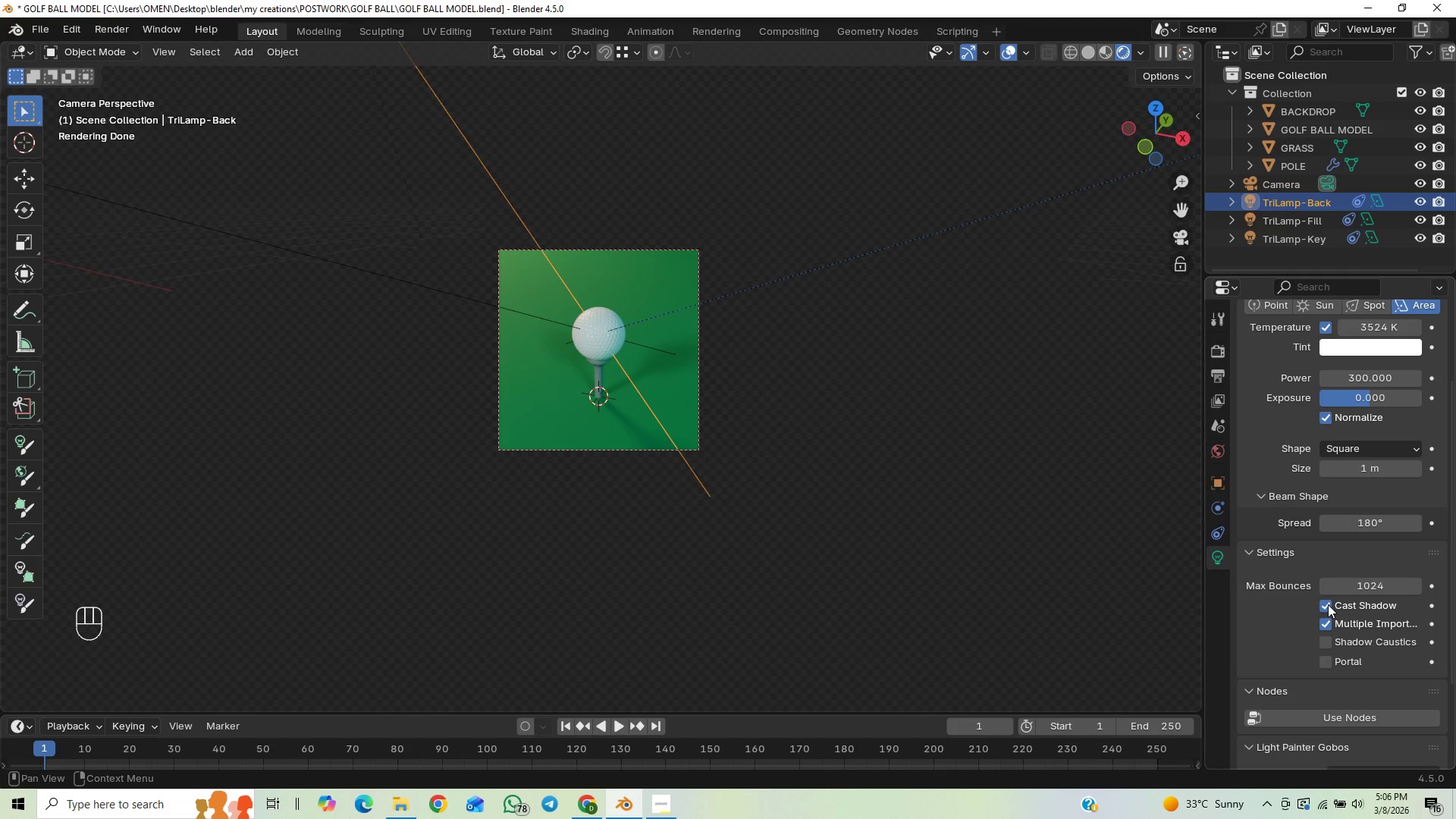 
left_click([1328, 604])
 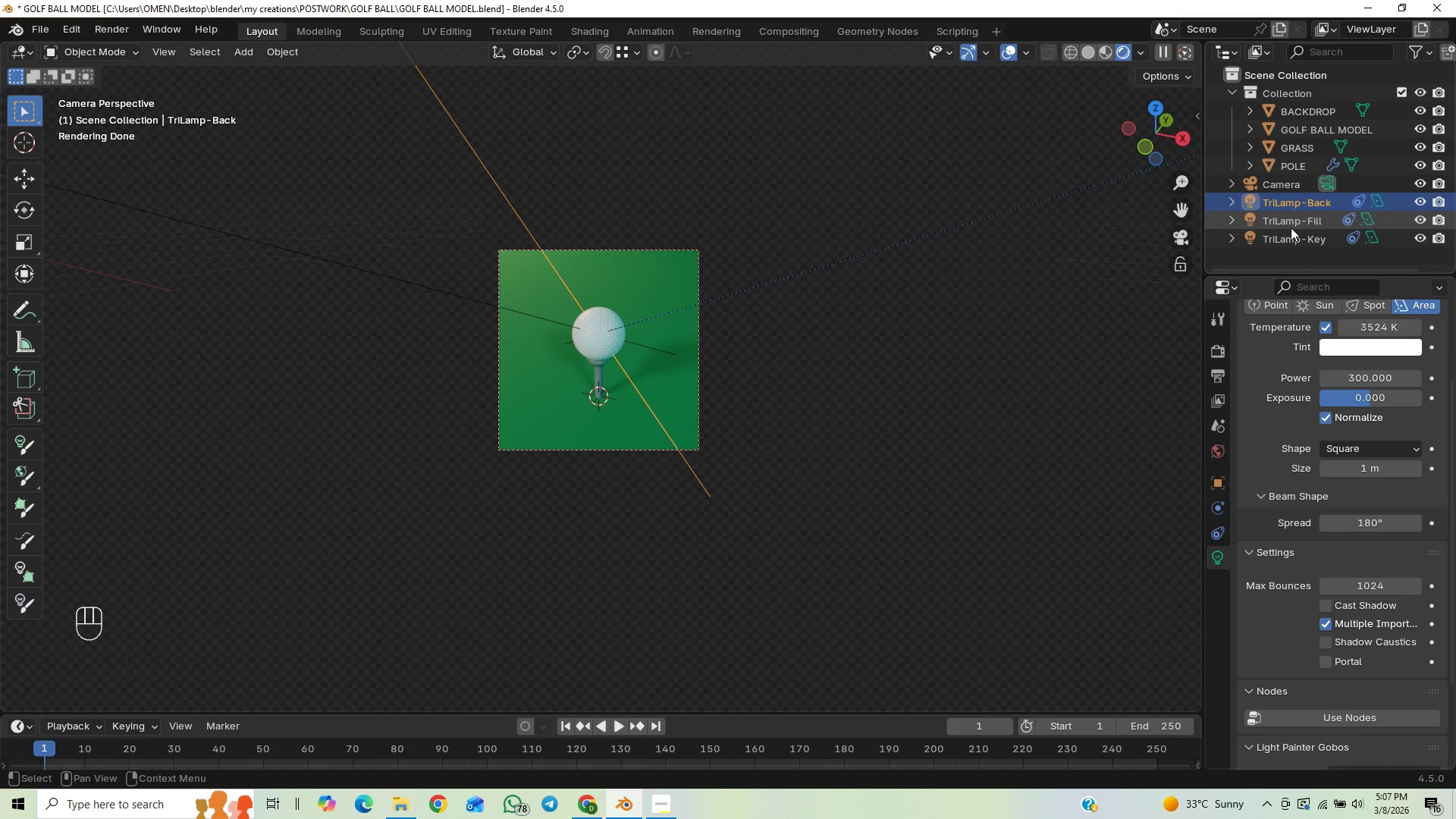 
left_click([1291, 228])
 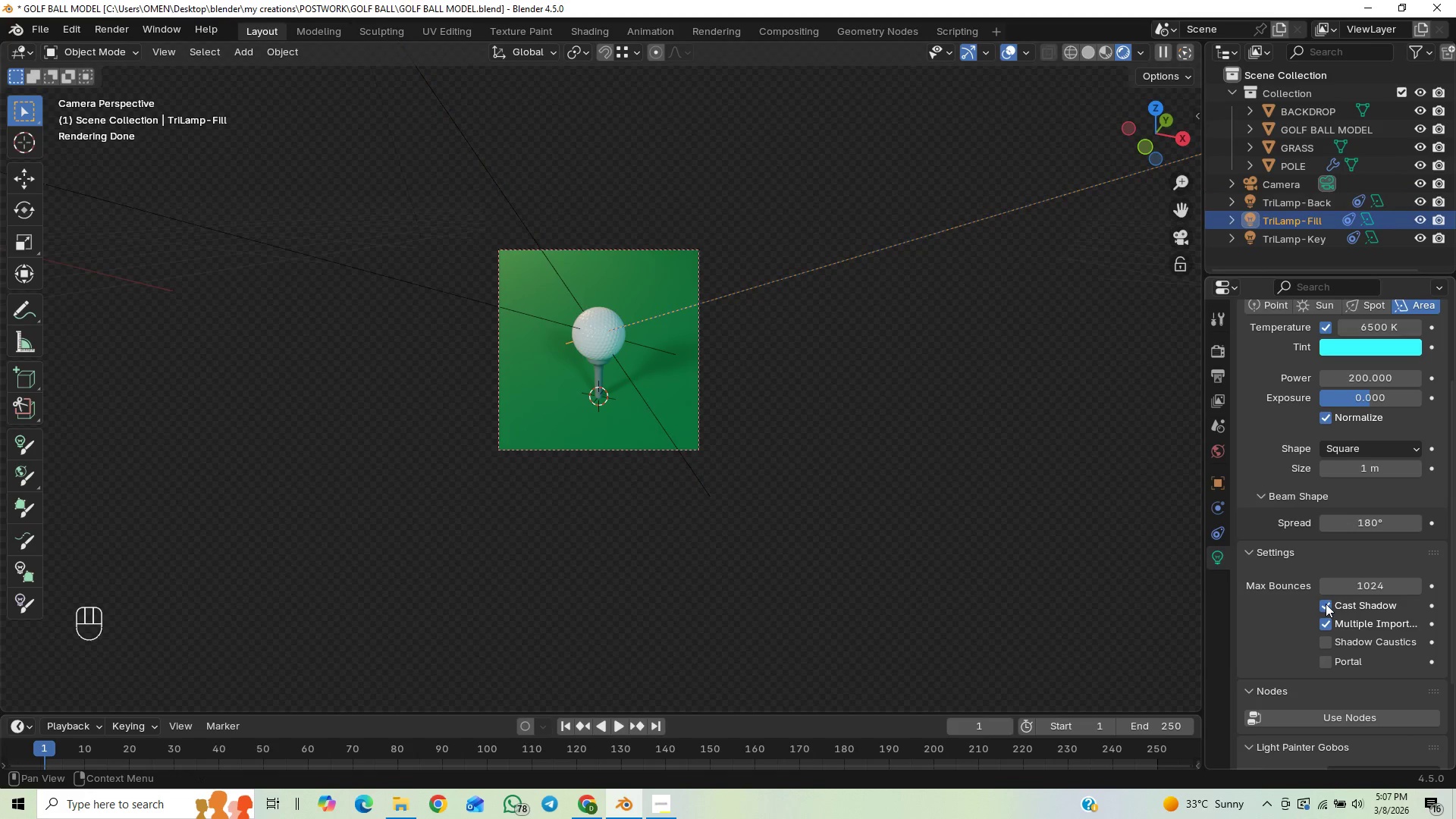 
left_click([1329, 607])
 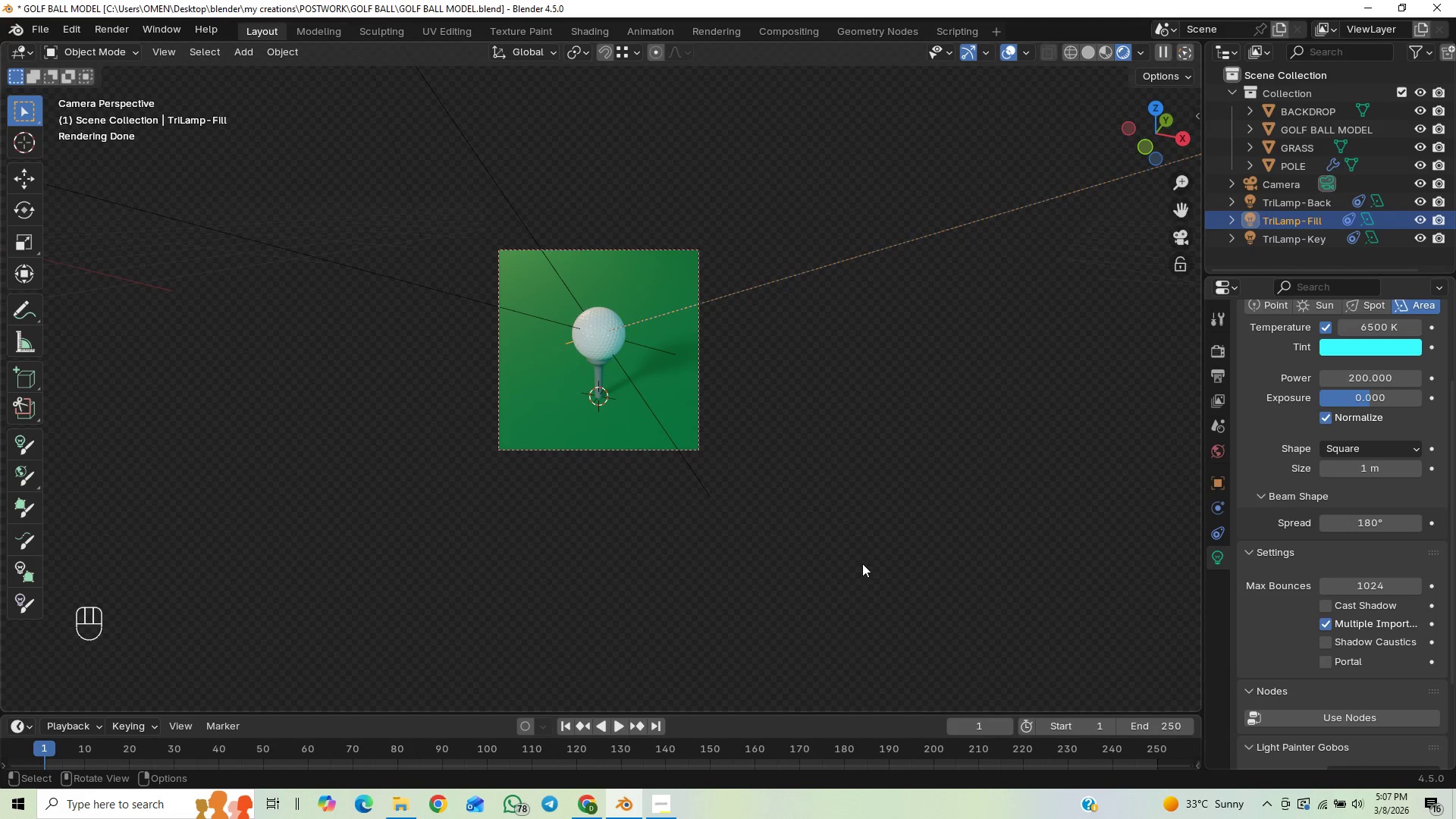 
key(F12)
 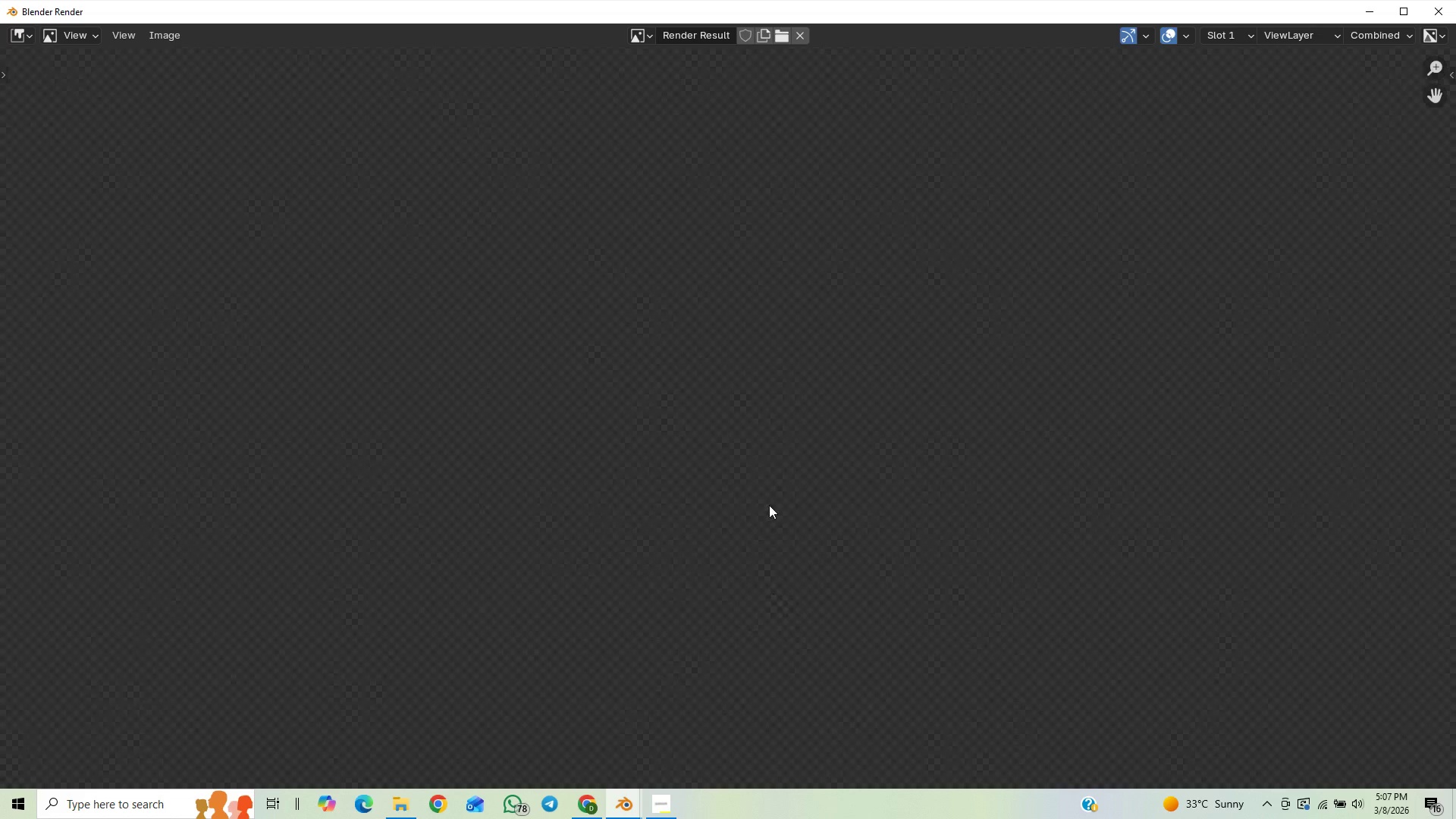 
scroll: coordinate [753, 572], scroll_direction: down, amount: 3.0
 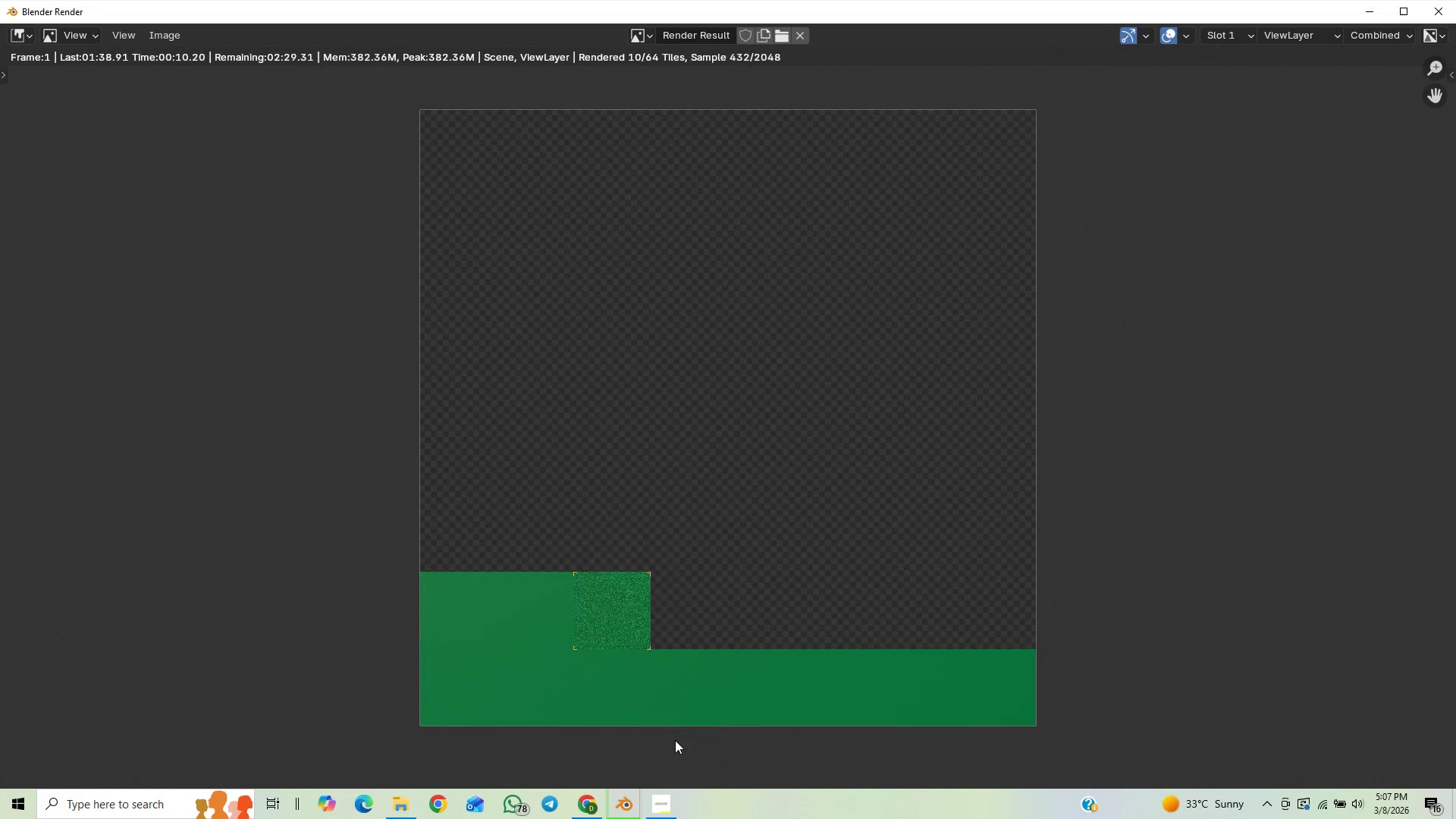 
left_click([651, 799])